 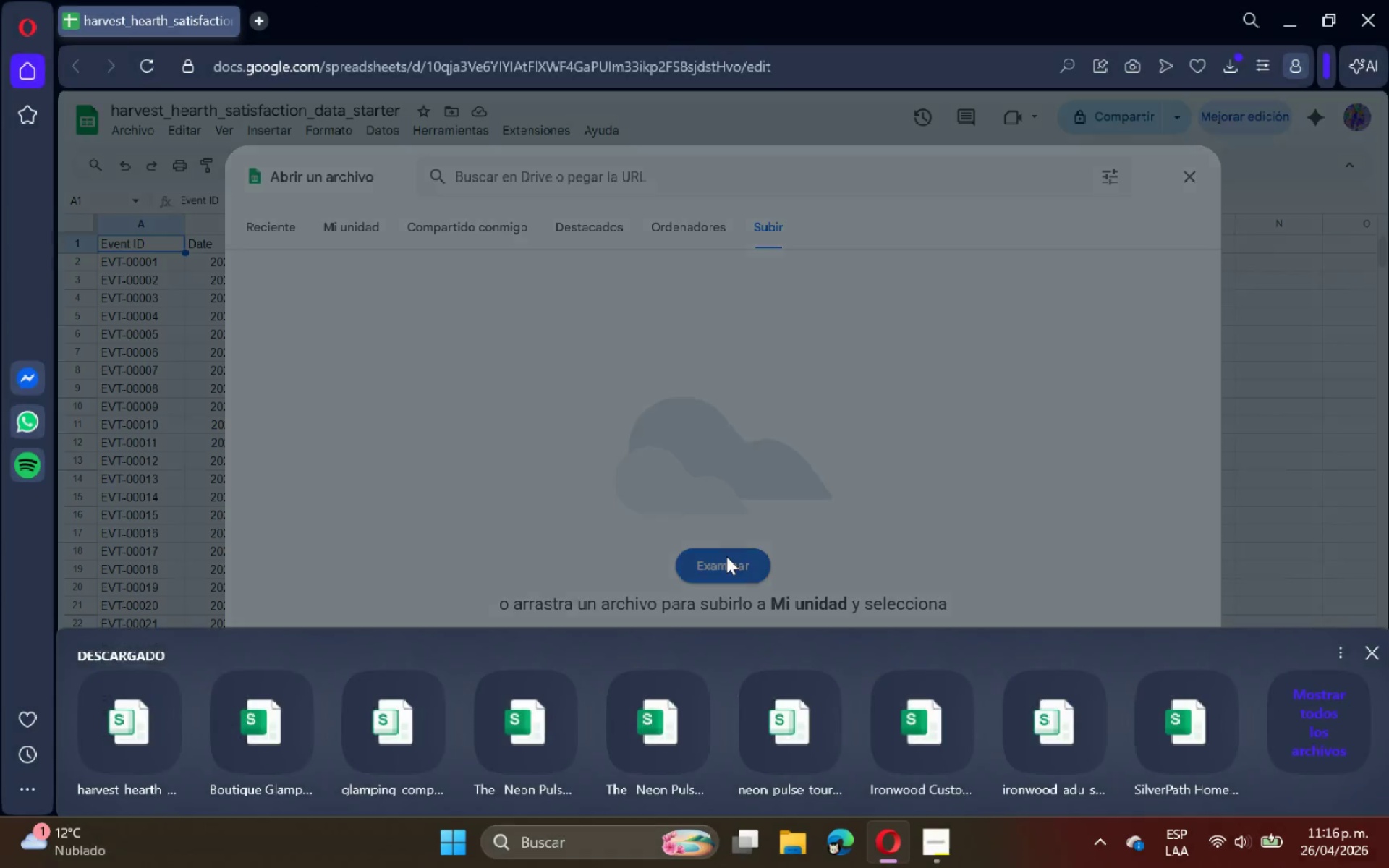 
left_click([111, 743])
 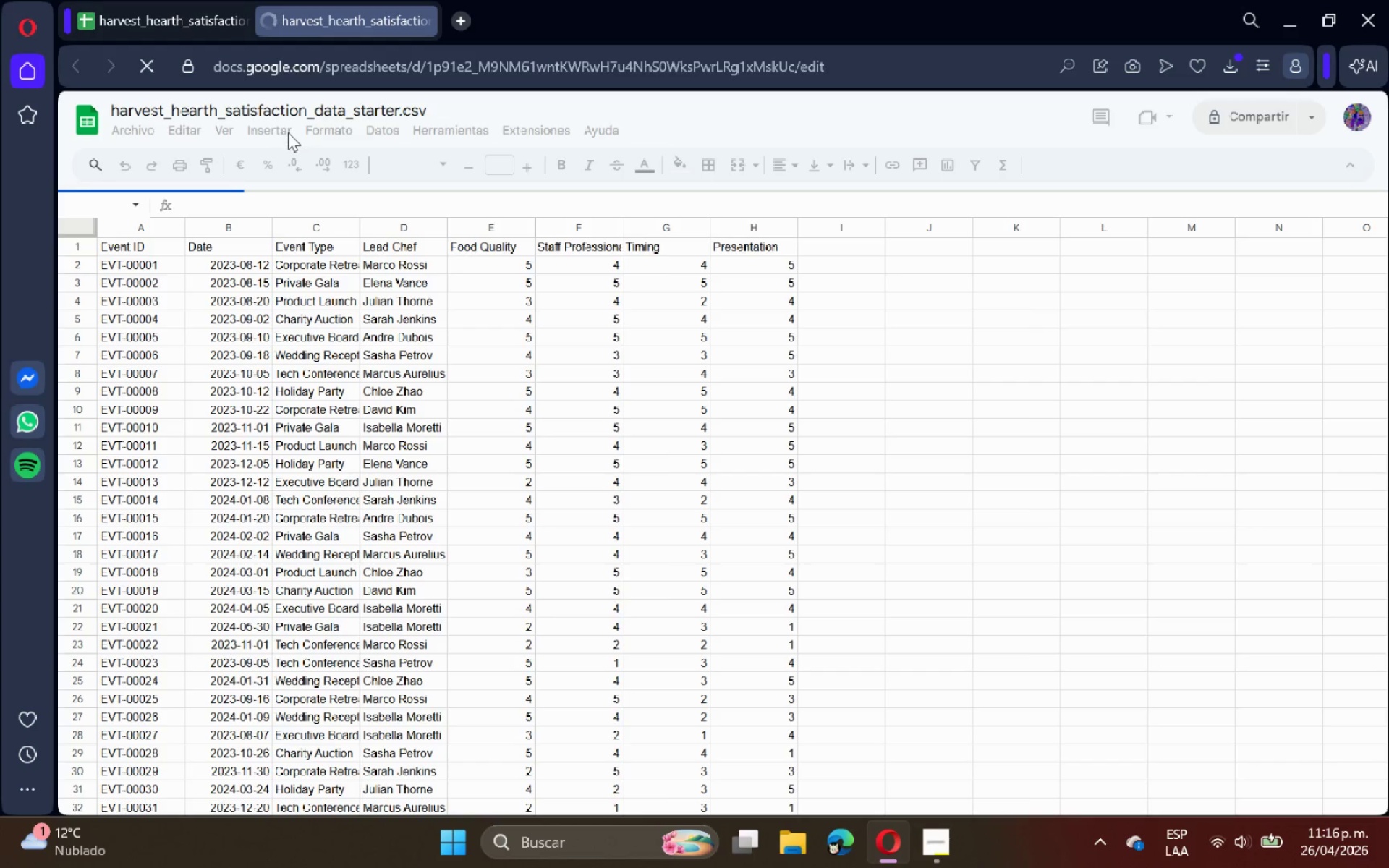 
wait(6.7)
 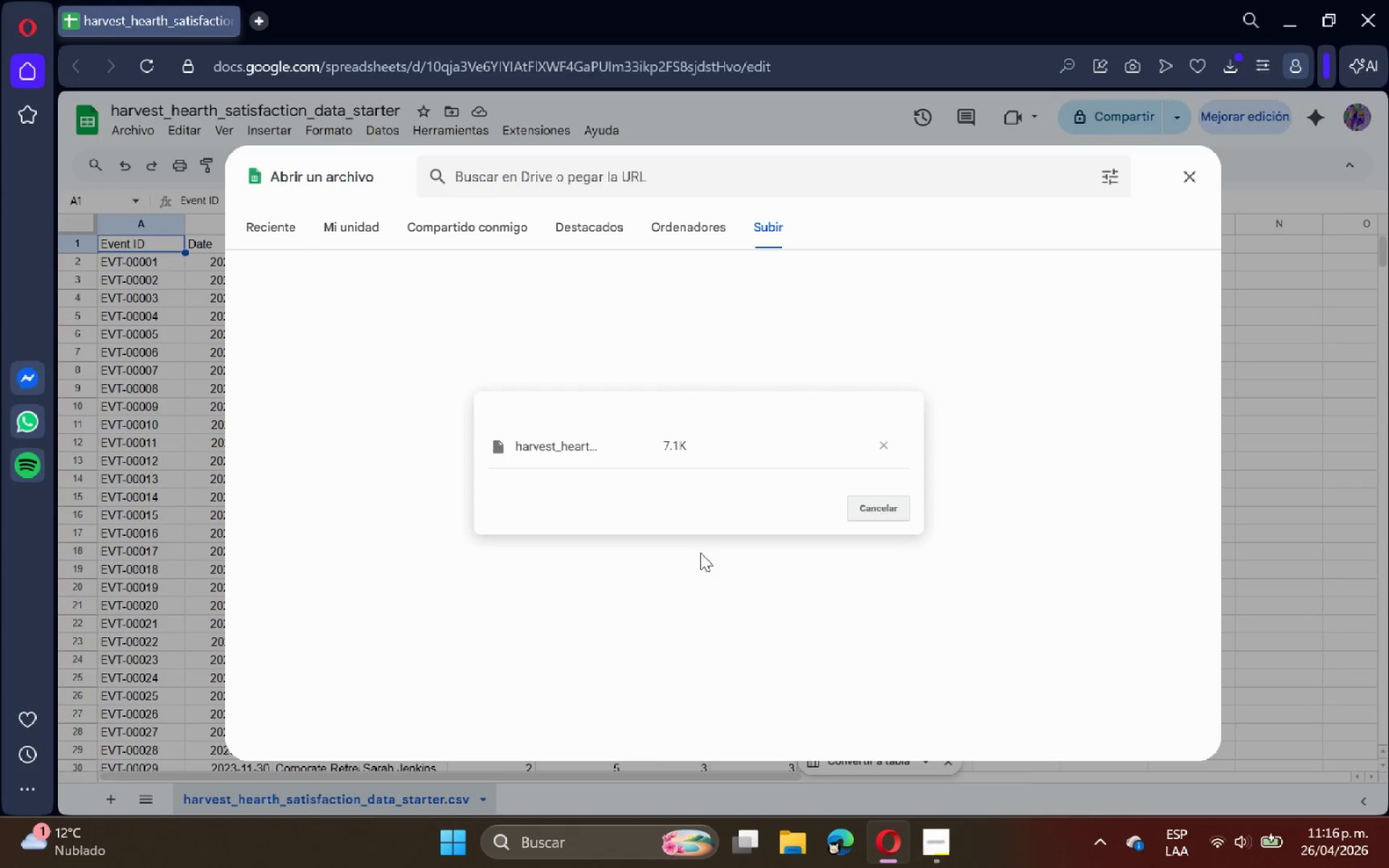 
left_click([240, 23])
 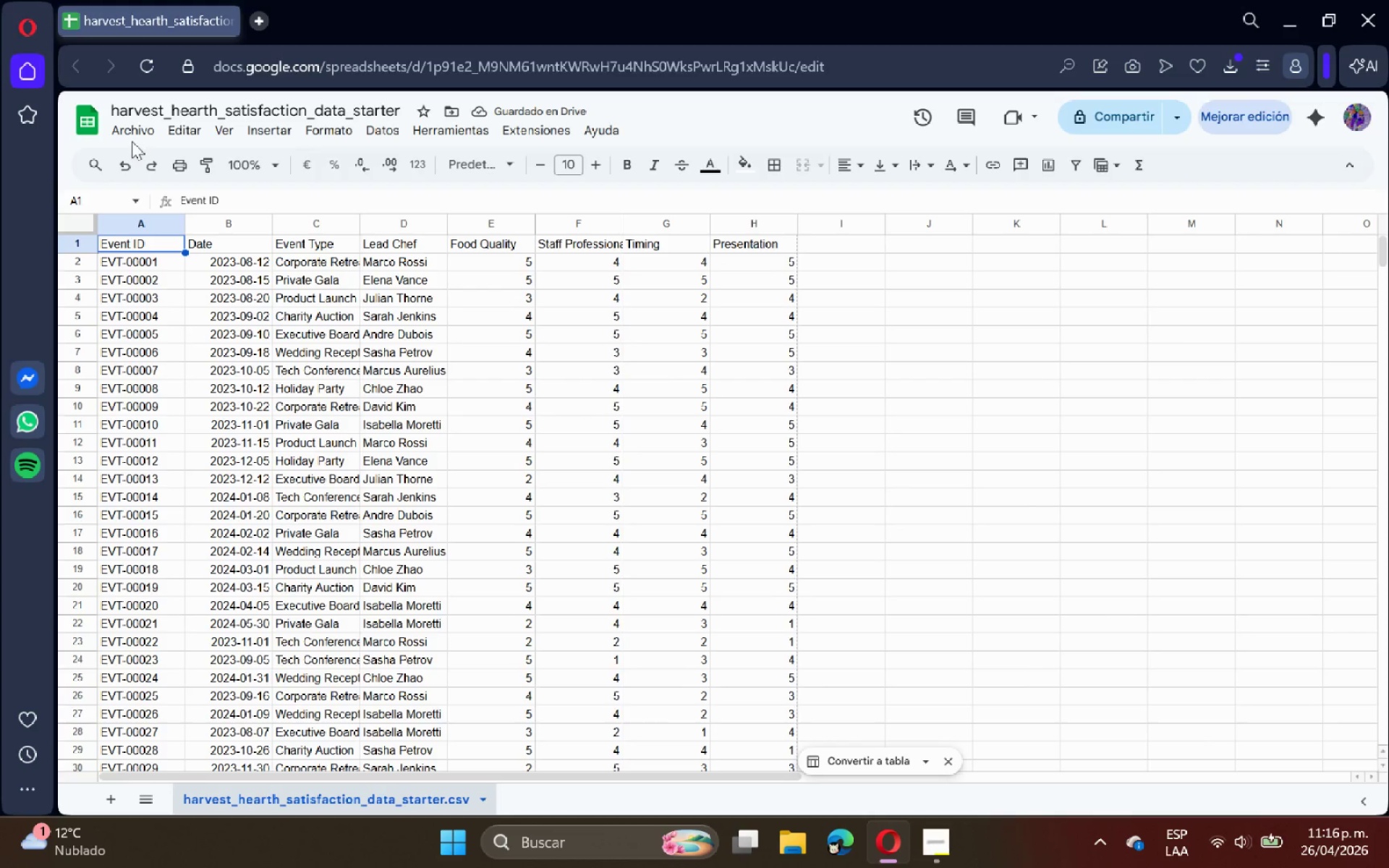 
double_click([132, 130])
 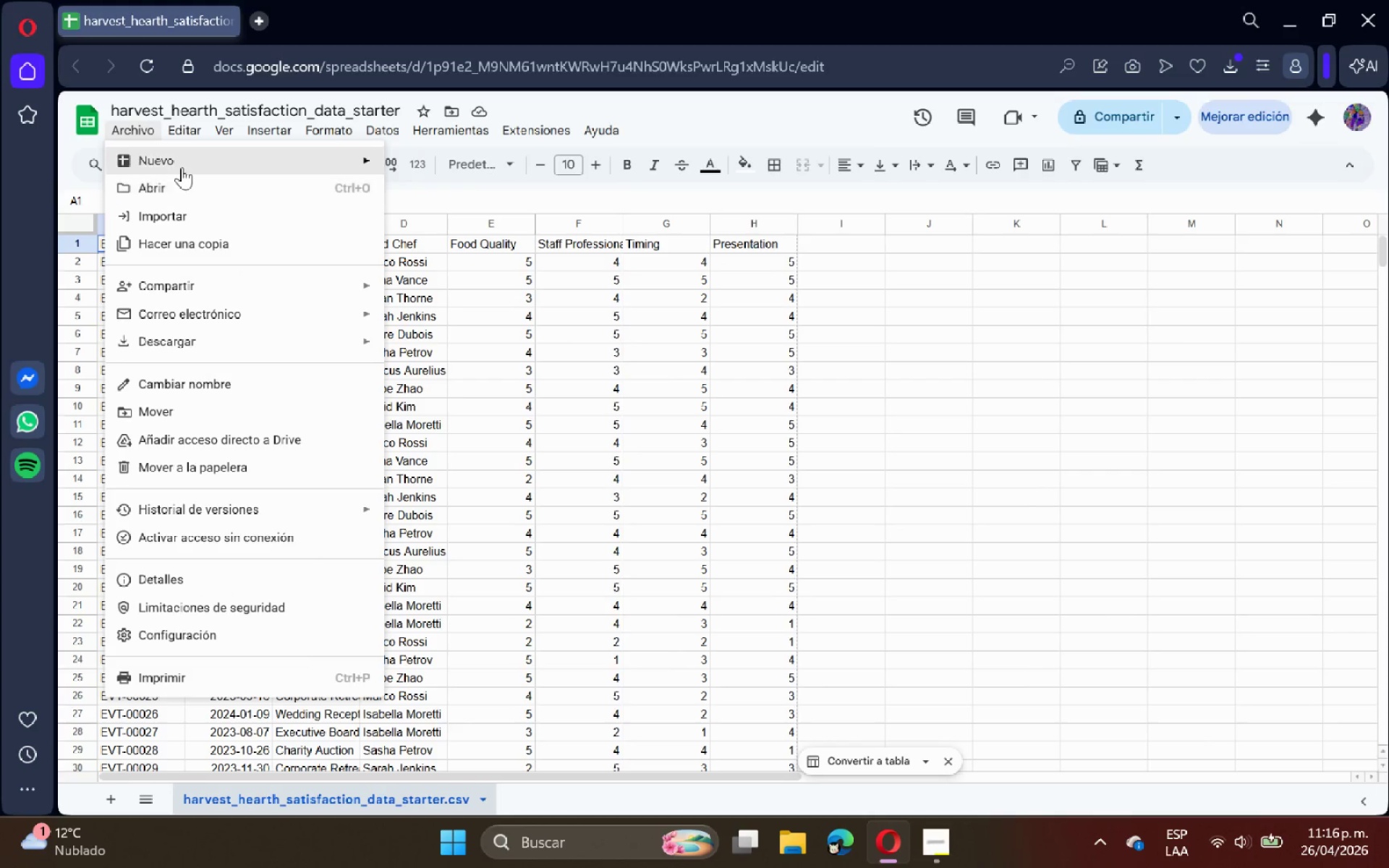 
left_click([185, 163])
 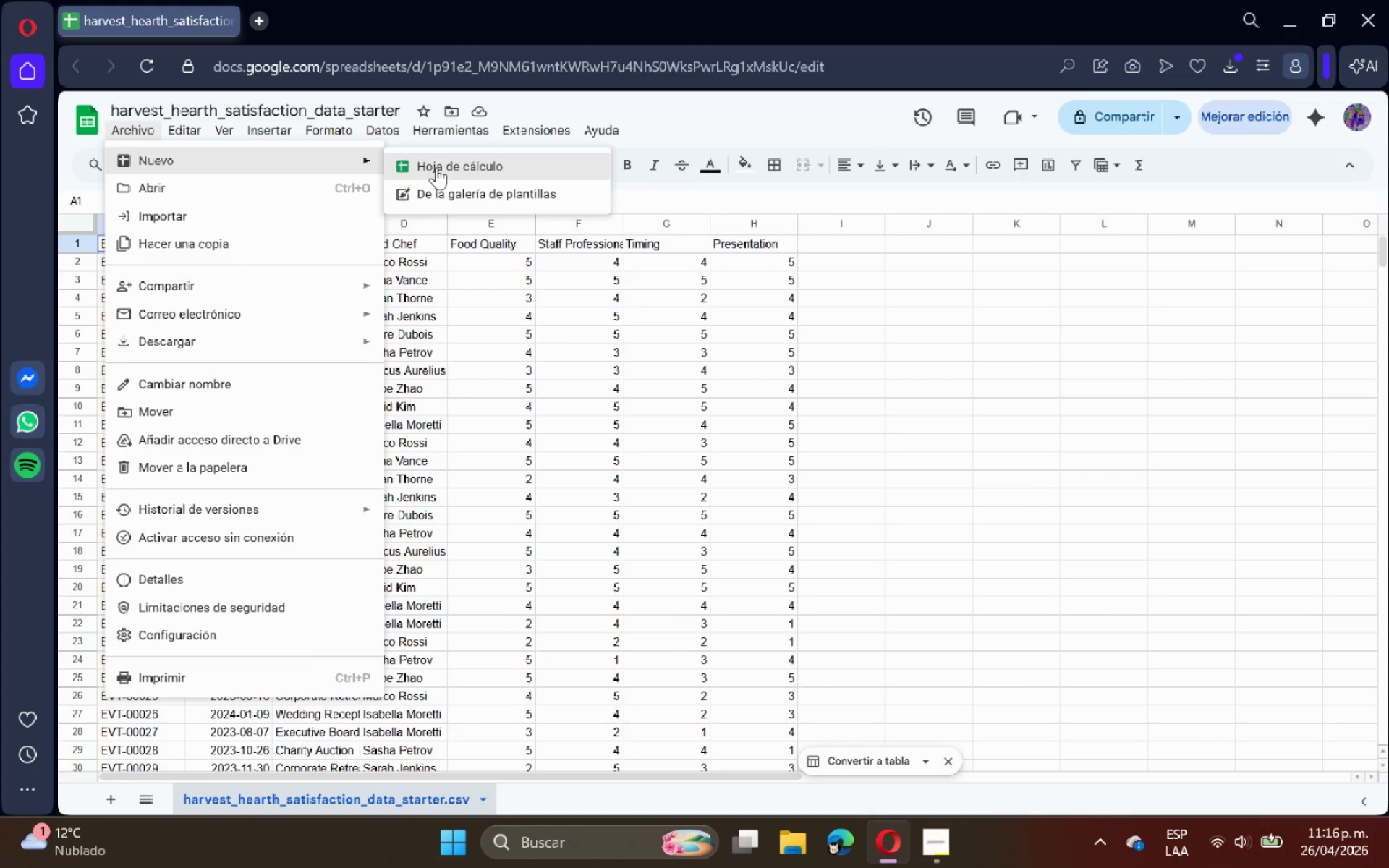 
left_click([438, 166])
 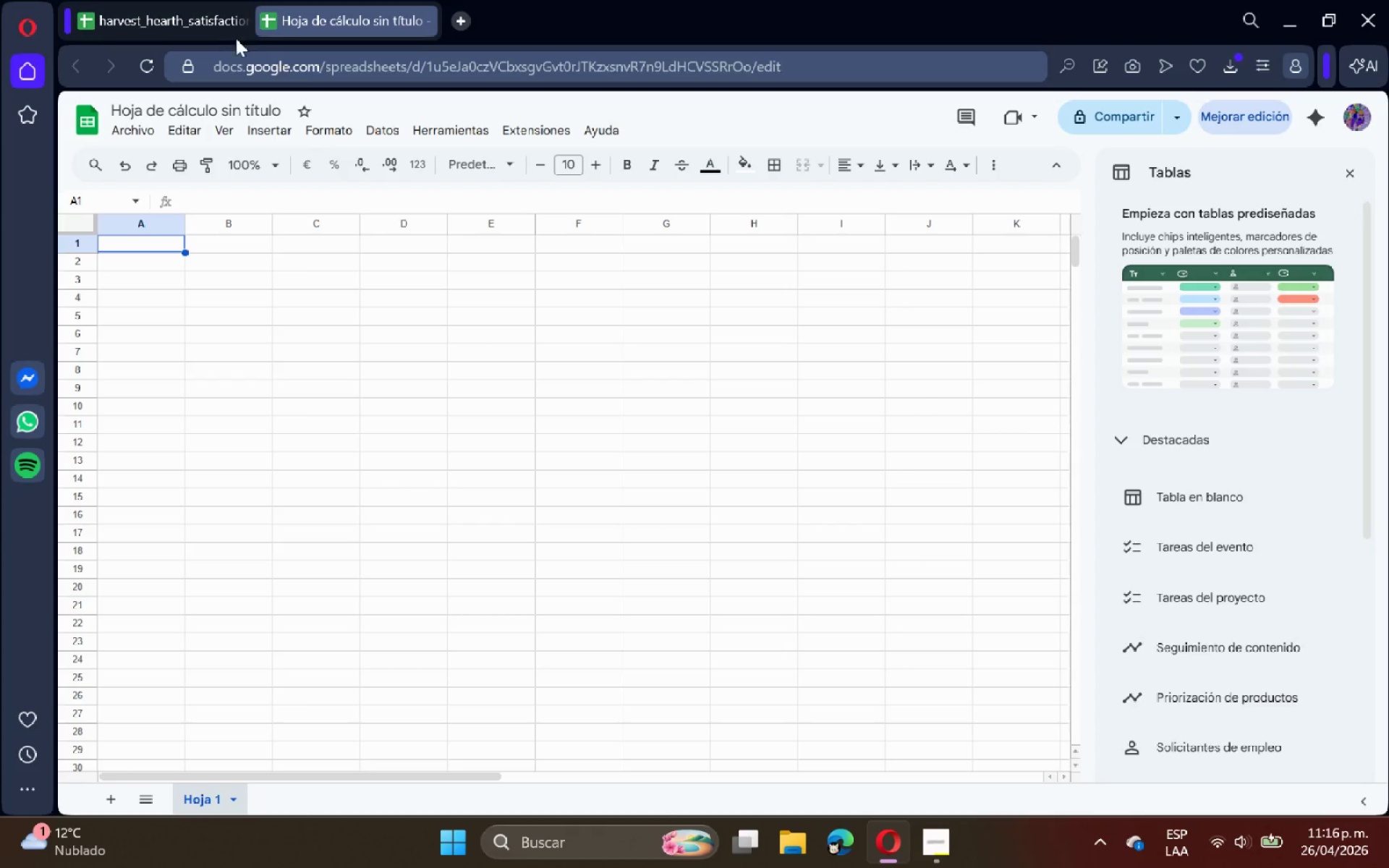 
left_click([1354, 169])
 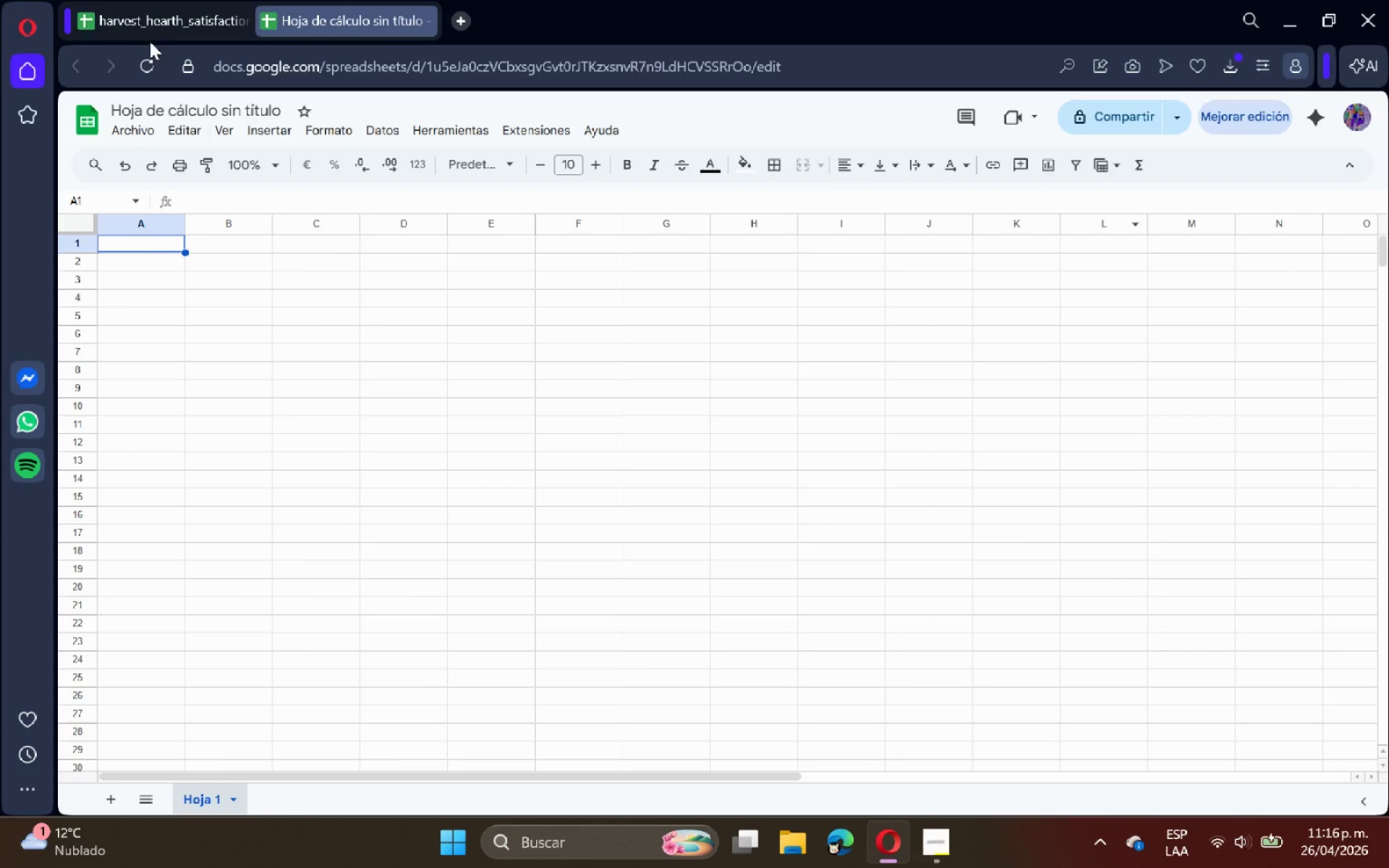 
left_click([141, 0])
 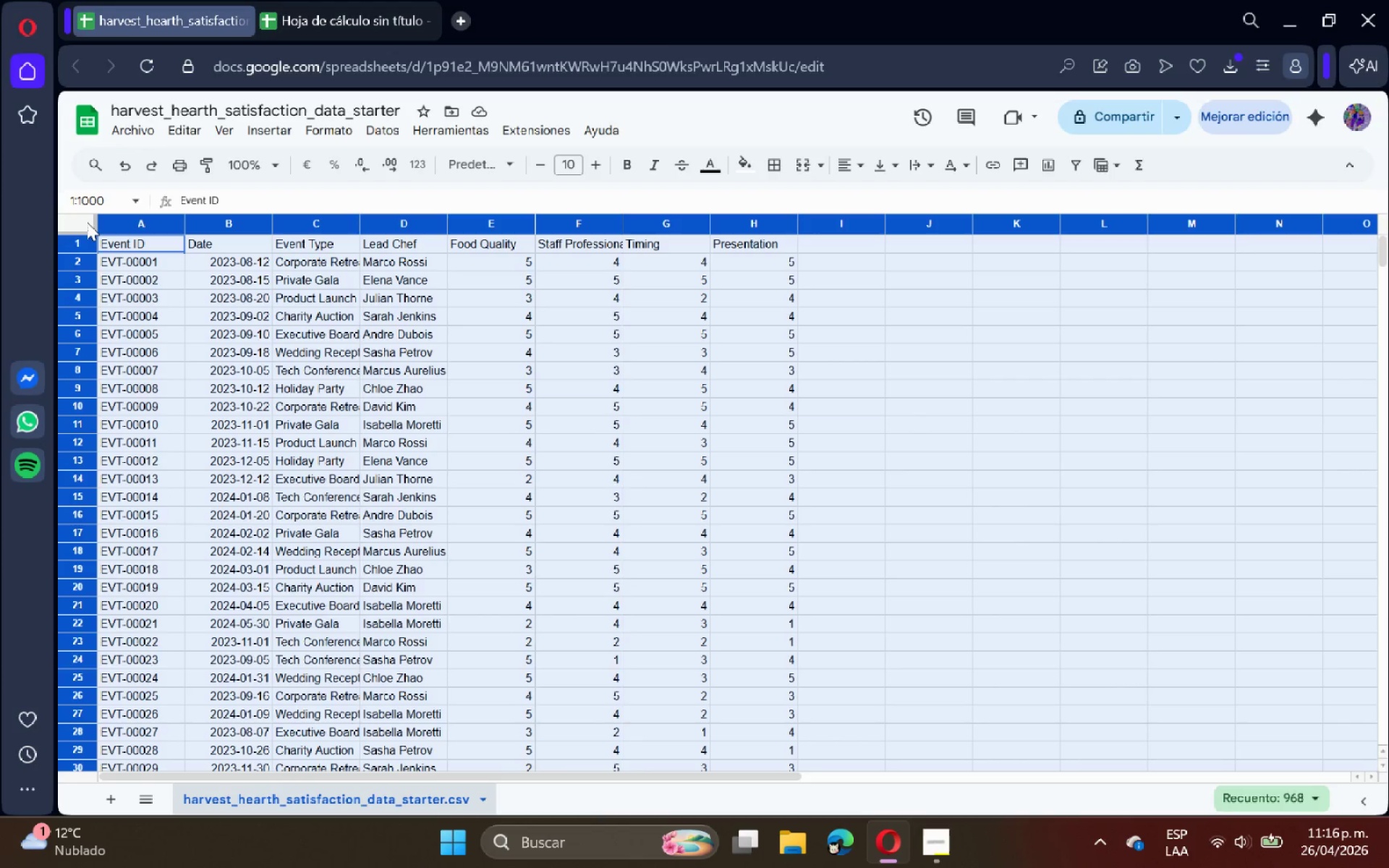 
key(Control+C)
 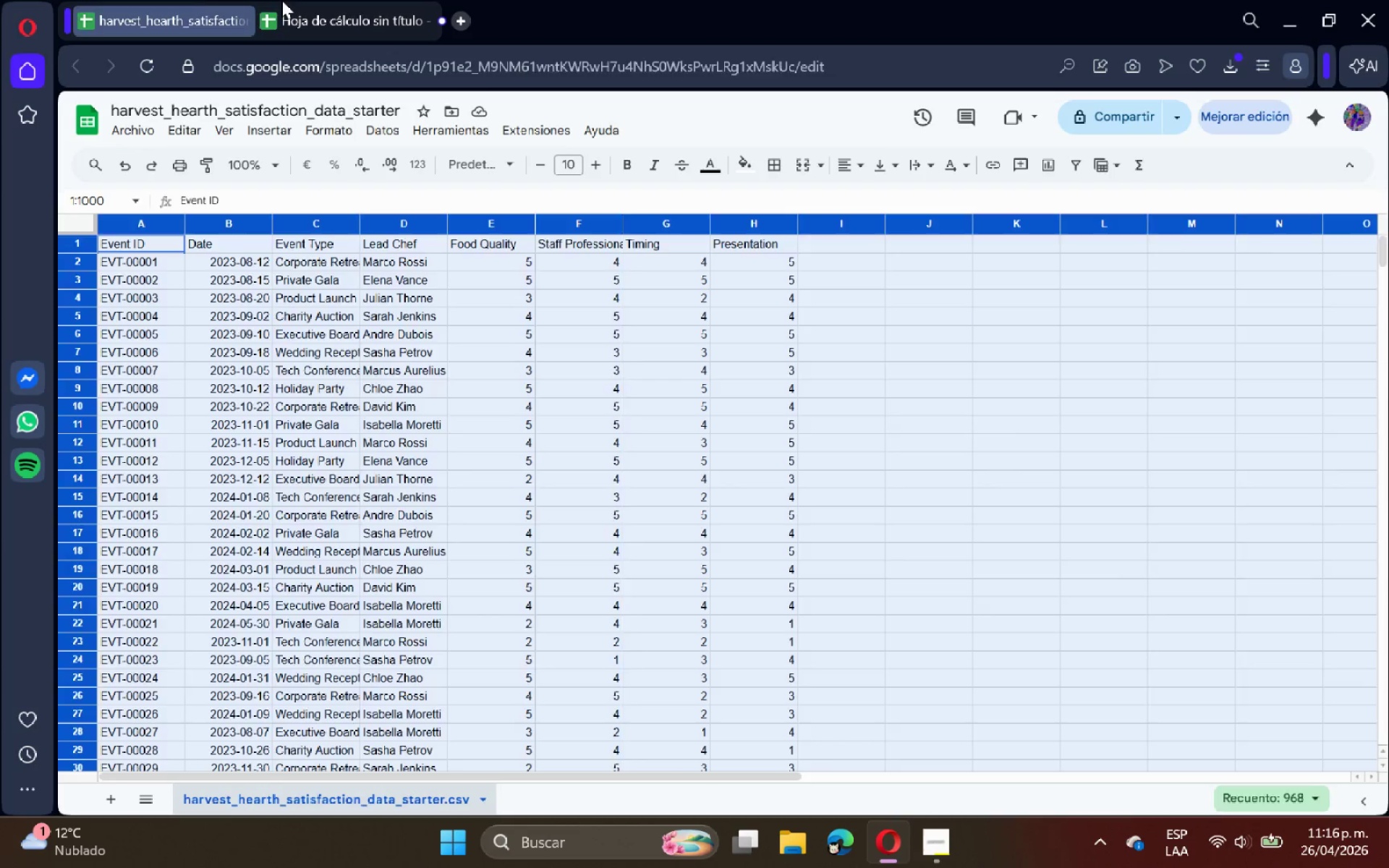 
left_click([281, 0])
 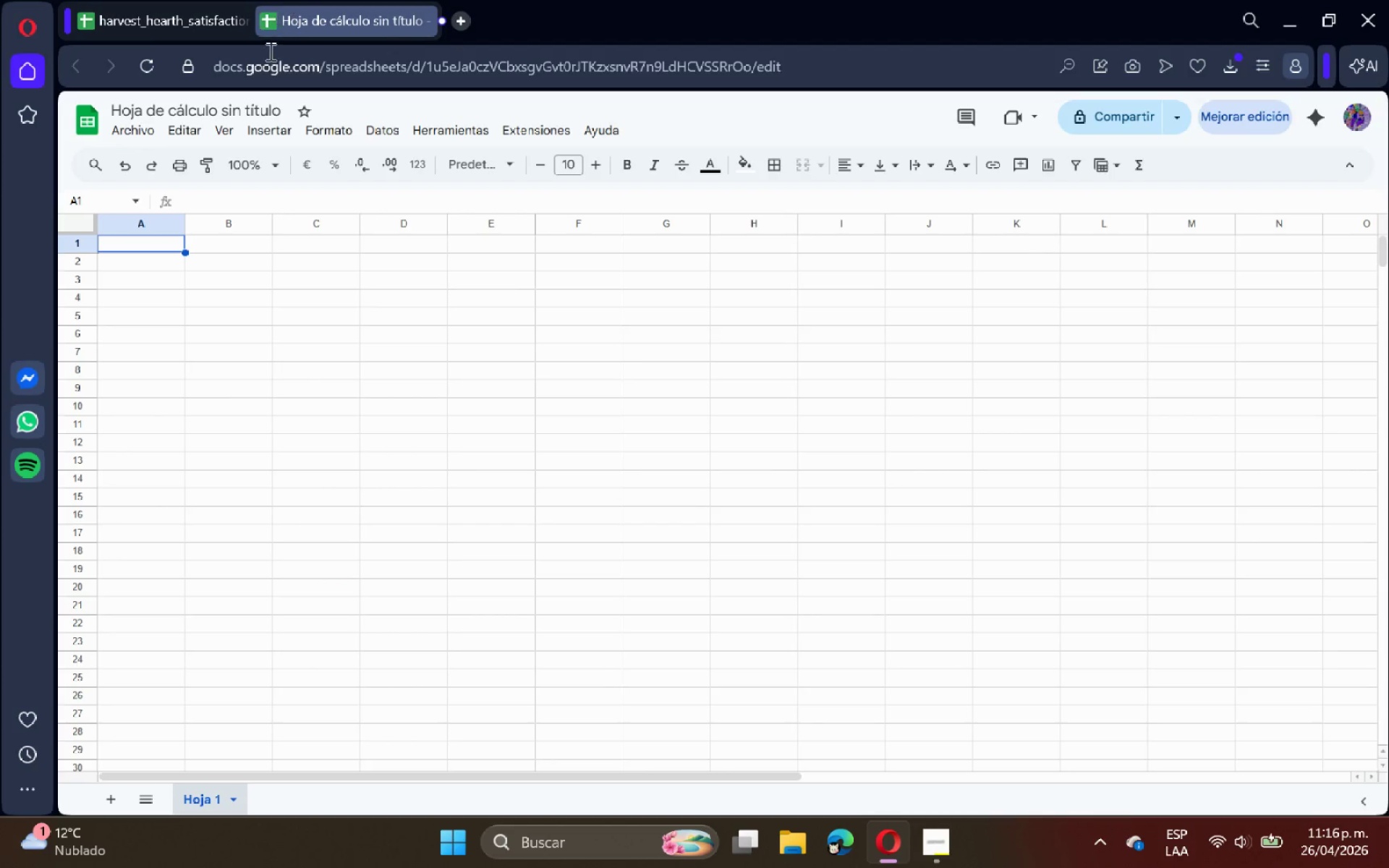 
key(Control+ControlLeft)
 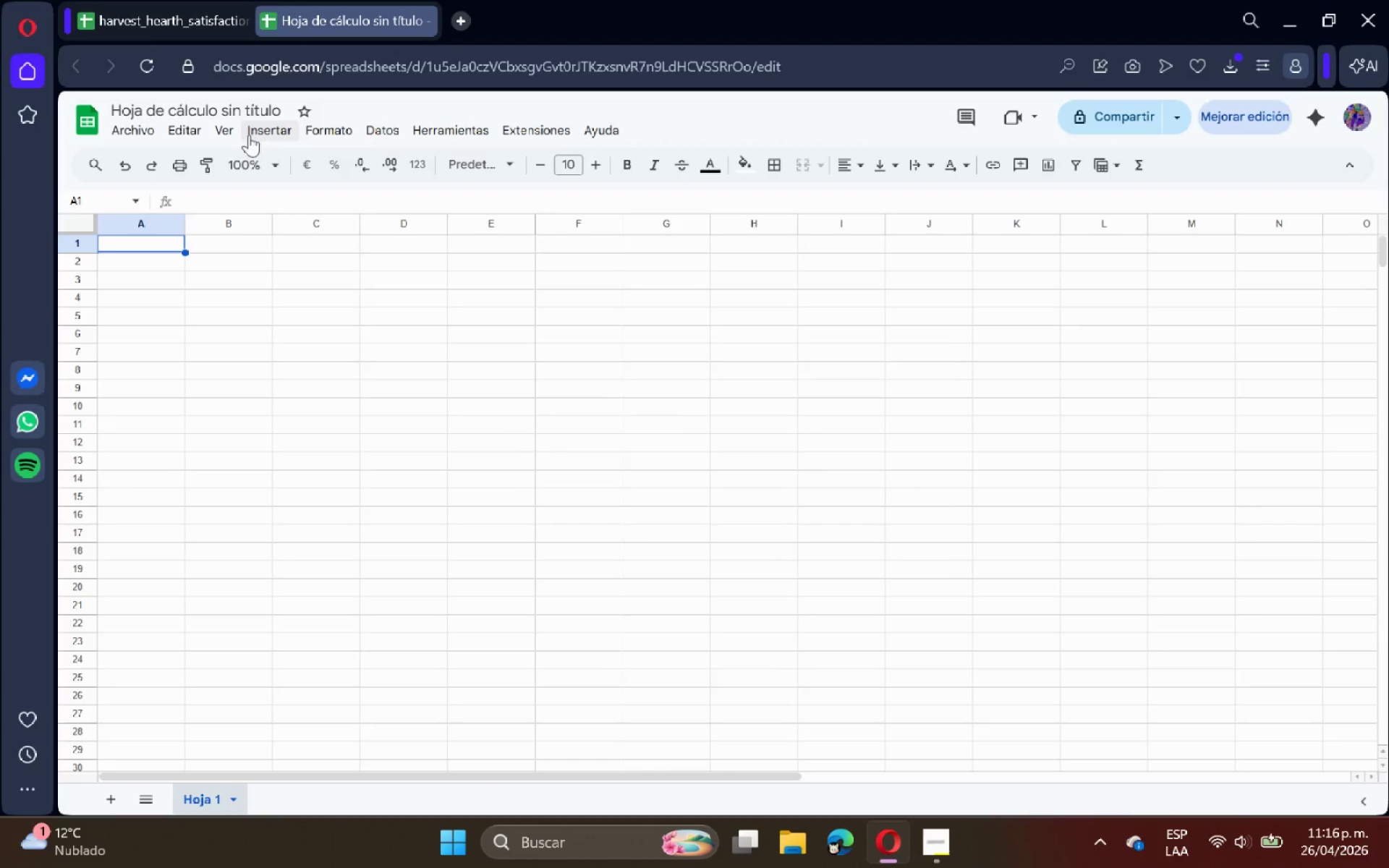 
key(Control+V)
 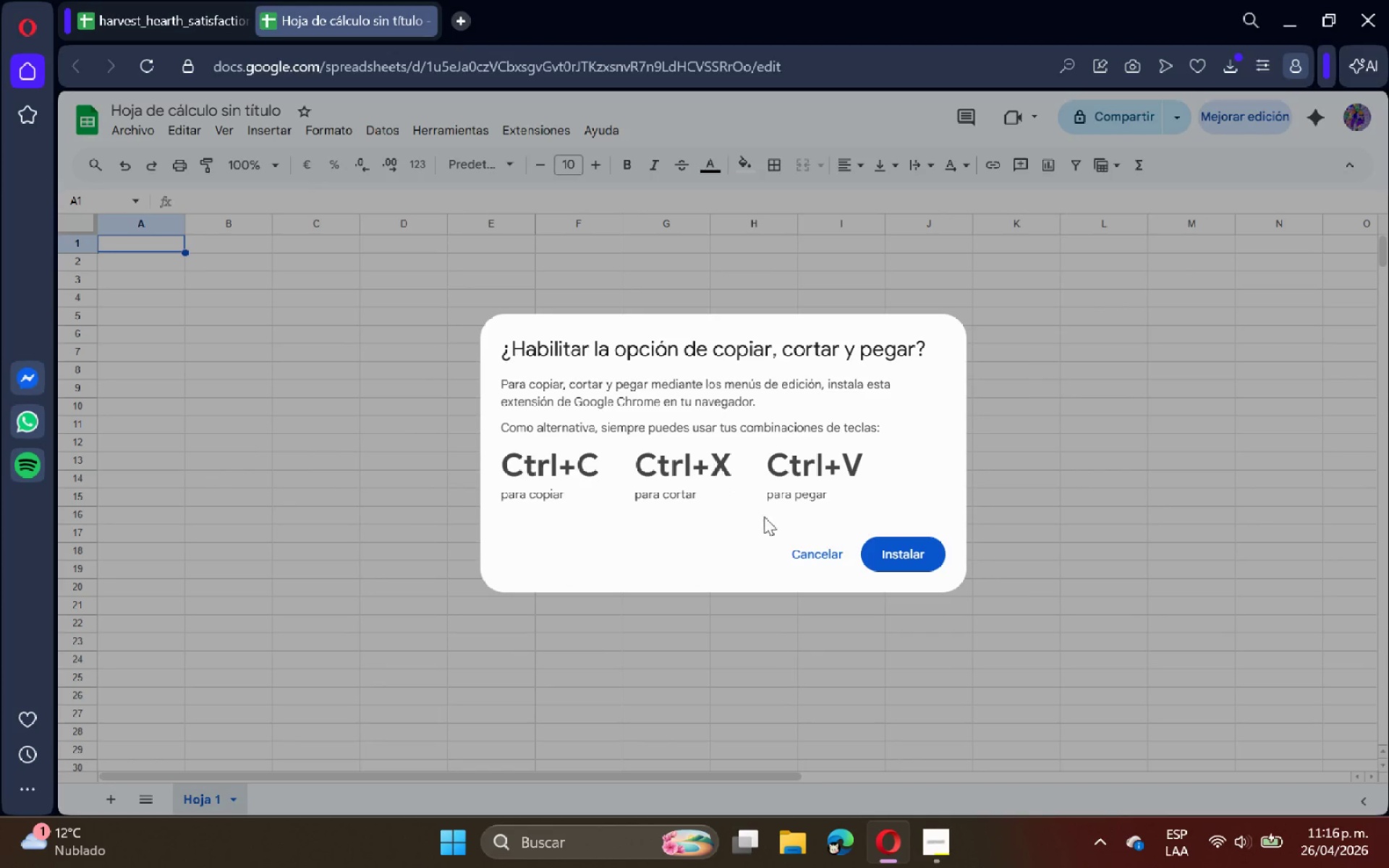 
left_click([813, 559])
 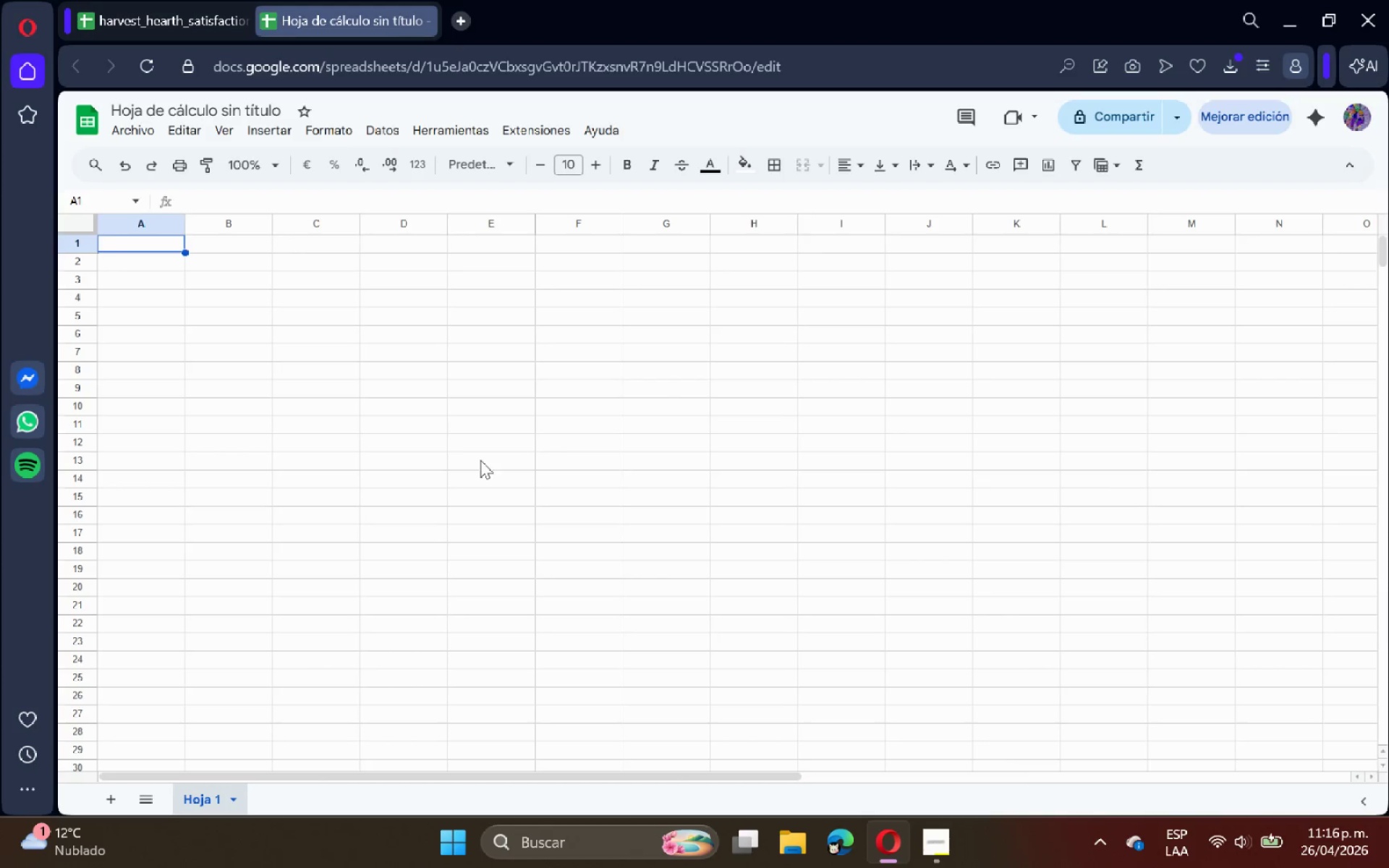 
left_click([438, 479])
 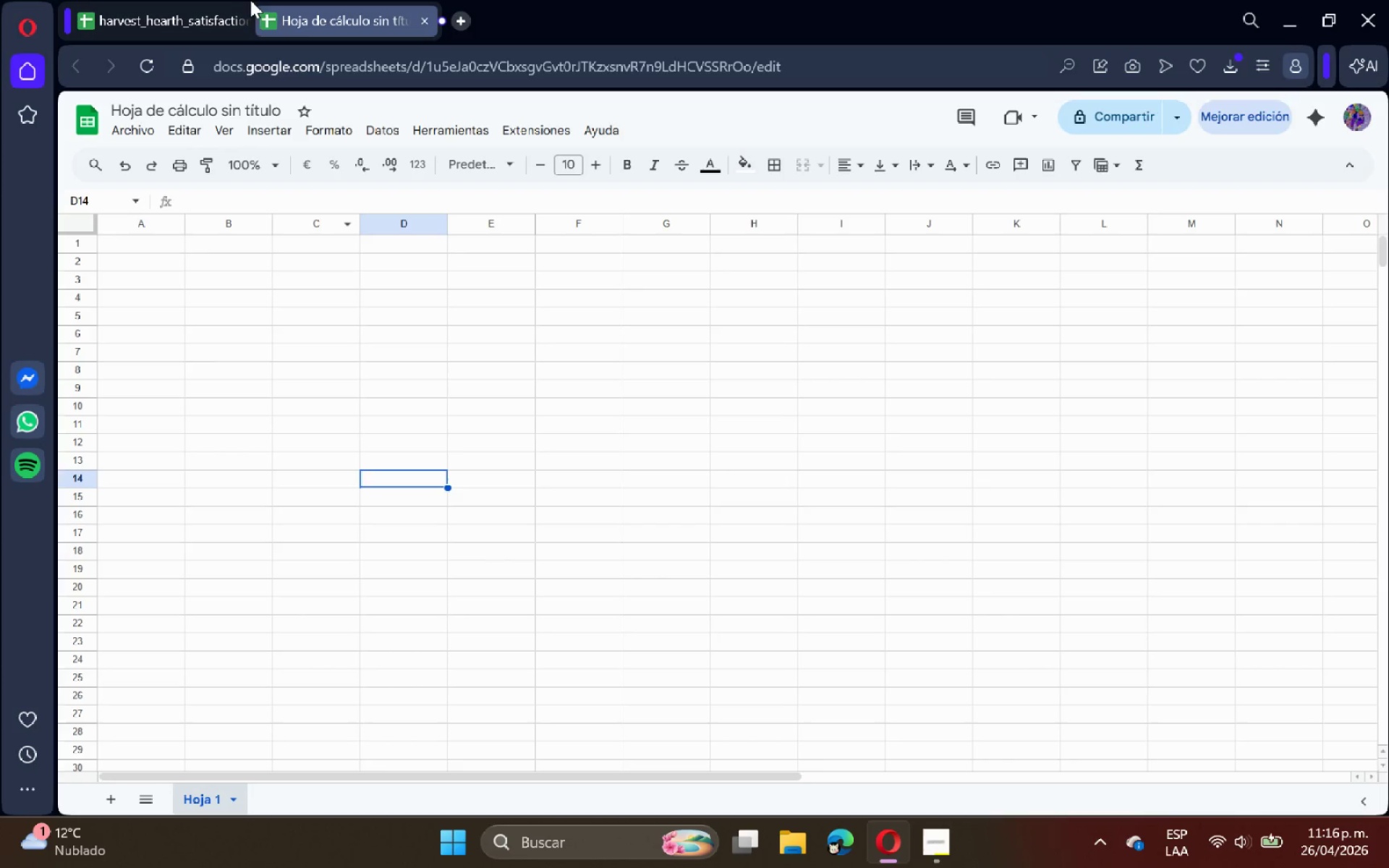 
left_click([223, 0])
 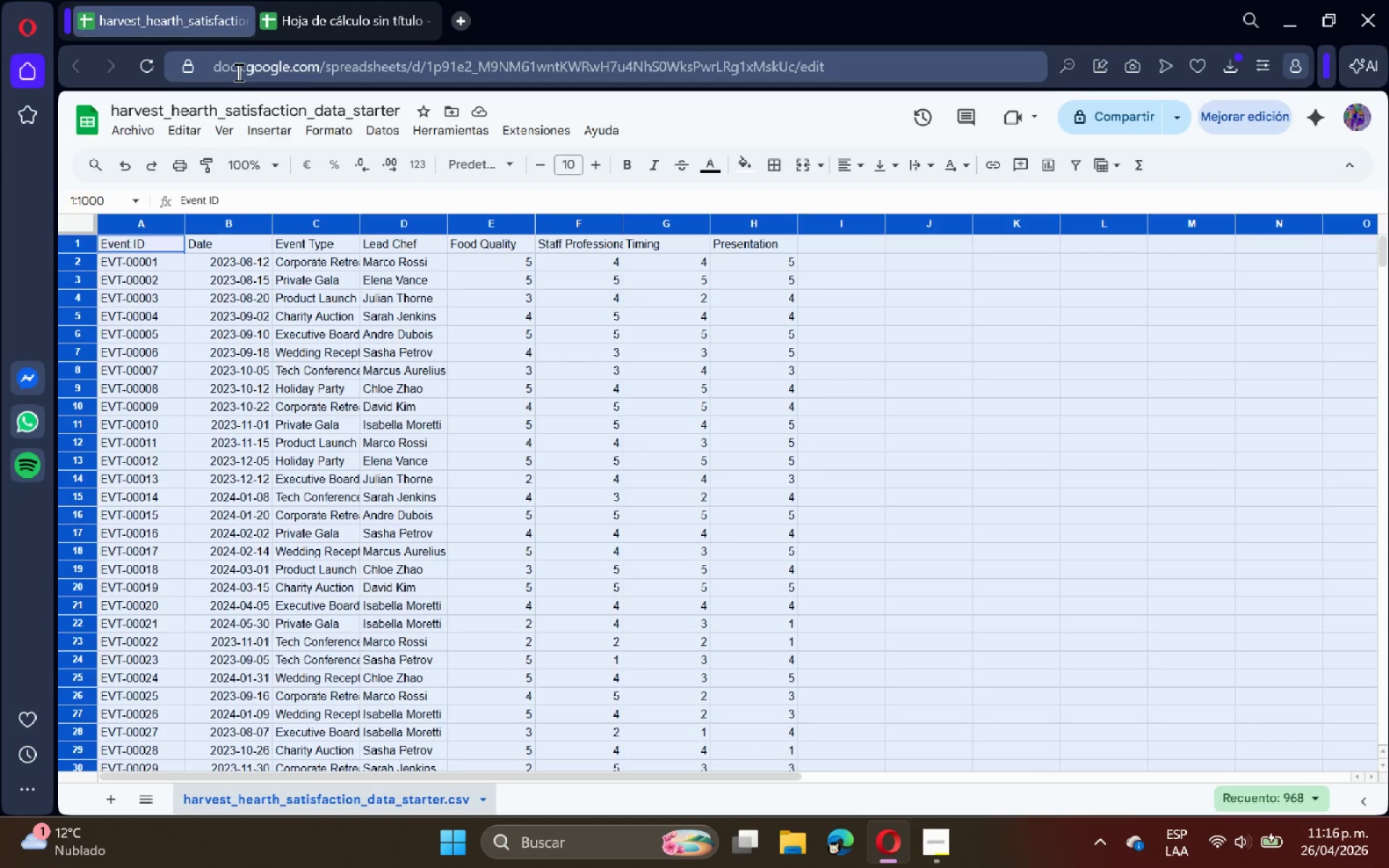 
key(Control+X)
 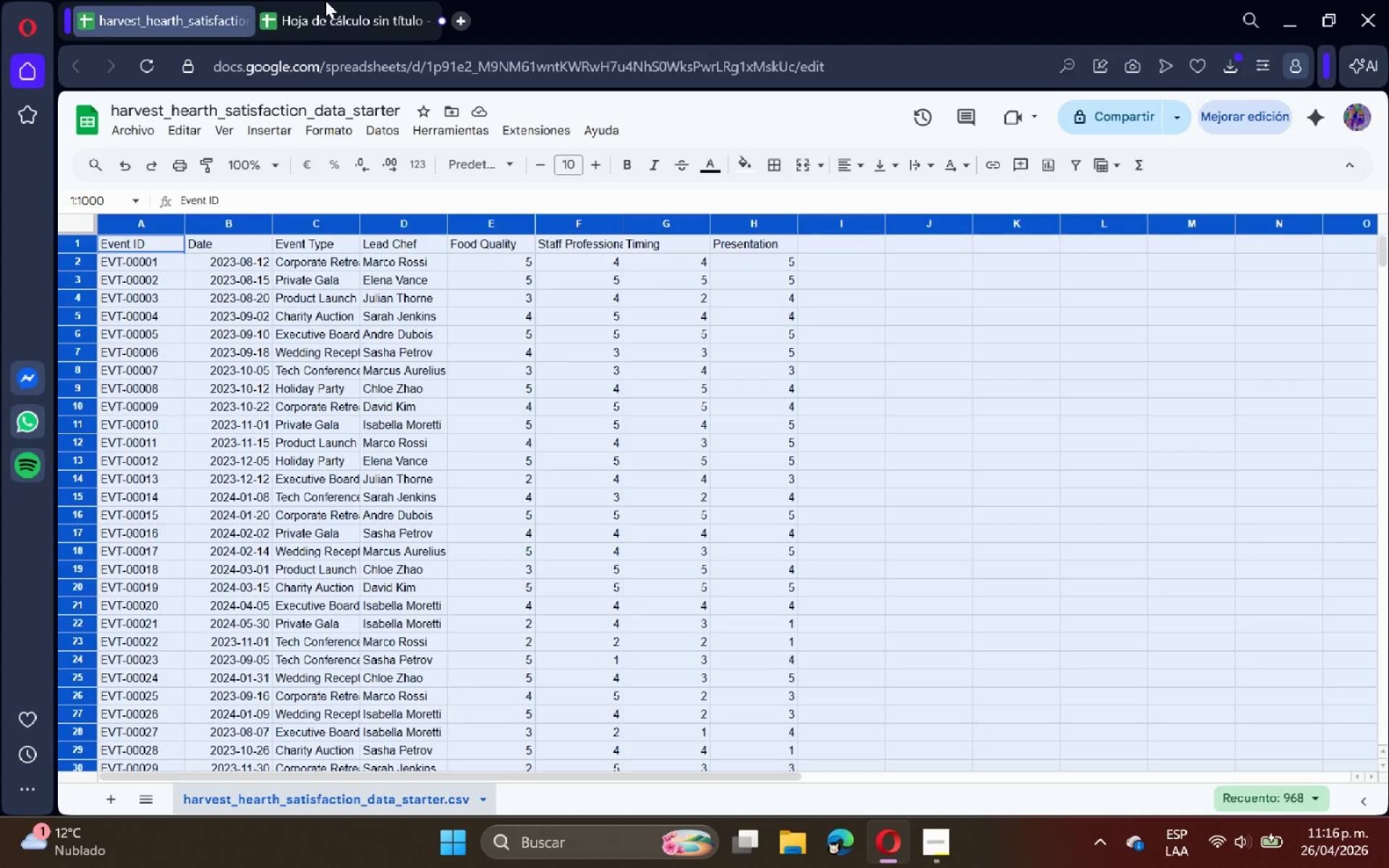 
left_click([325, 0])
 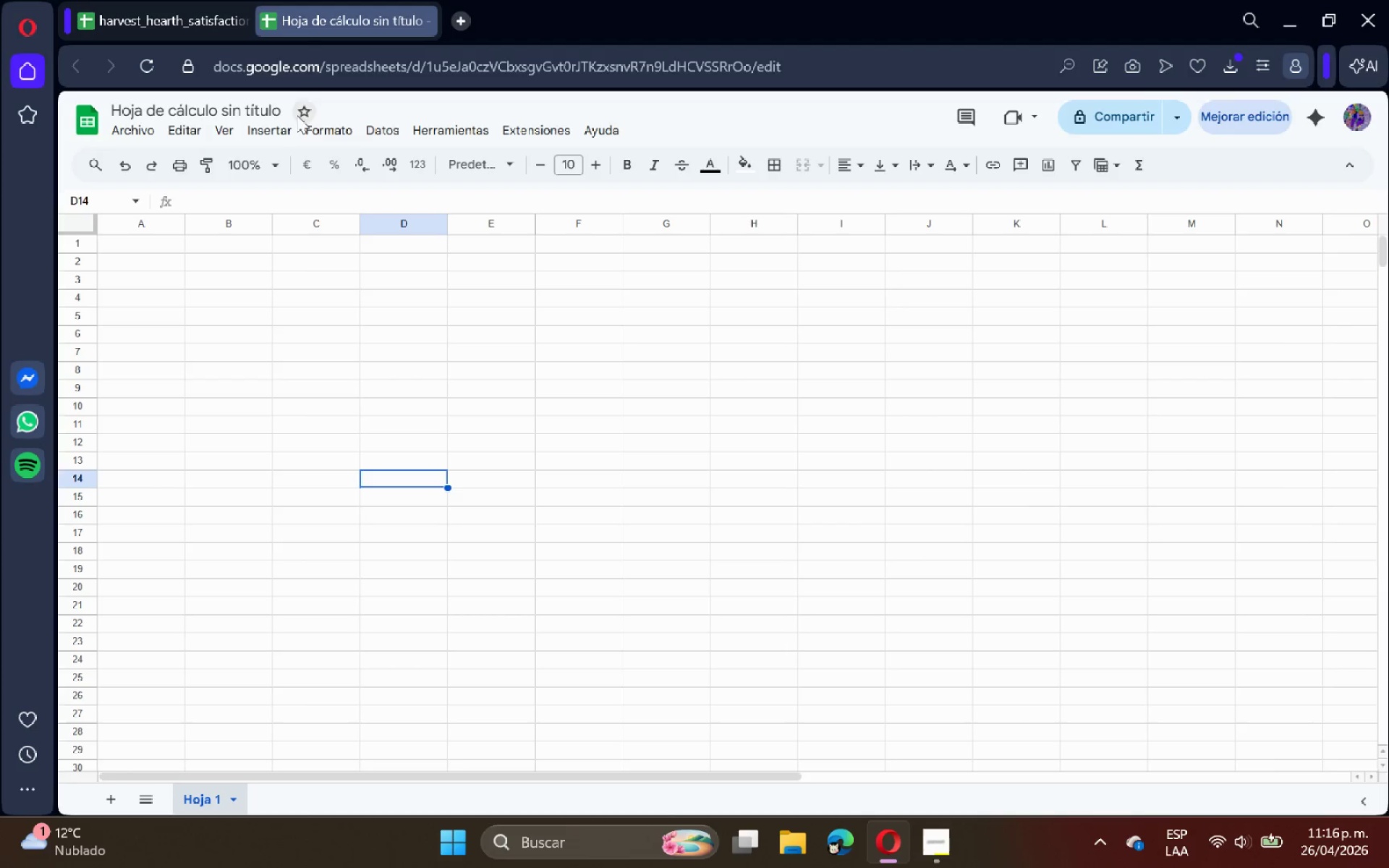 
key(Control+ControlLeft)
 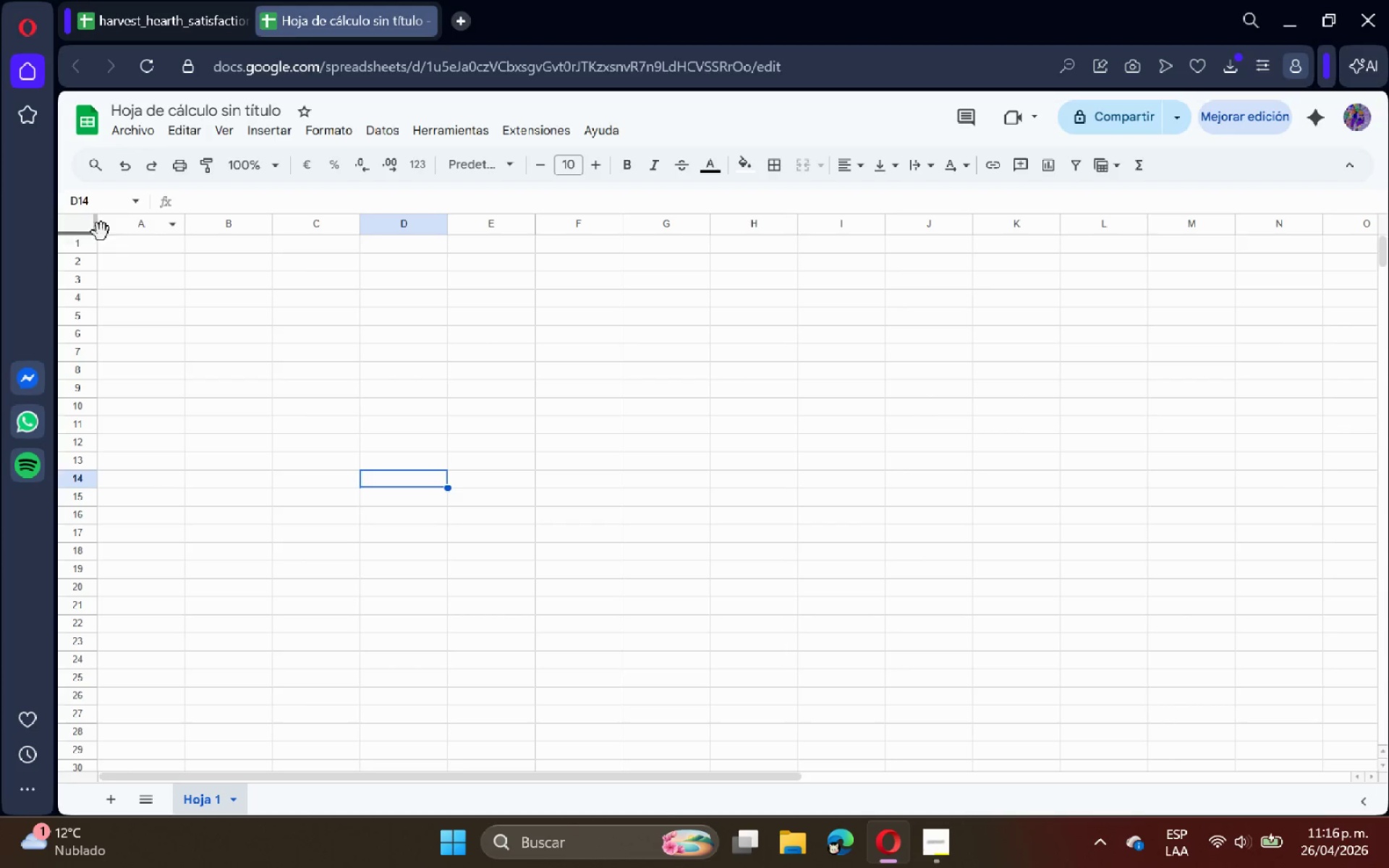 
left_click([67, 217])
 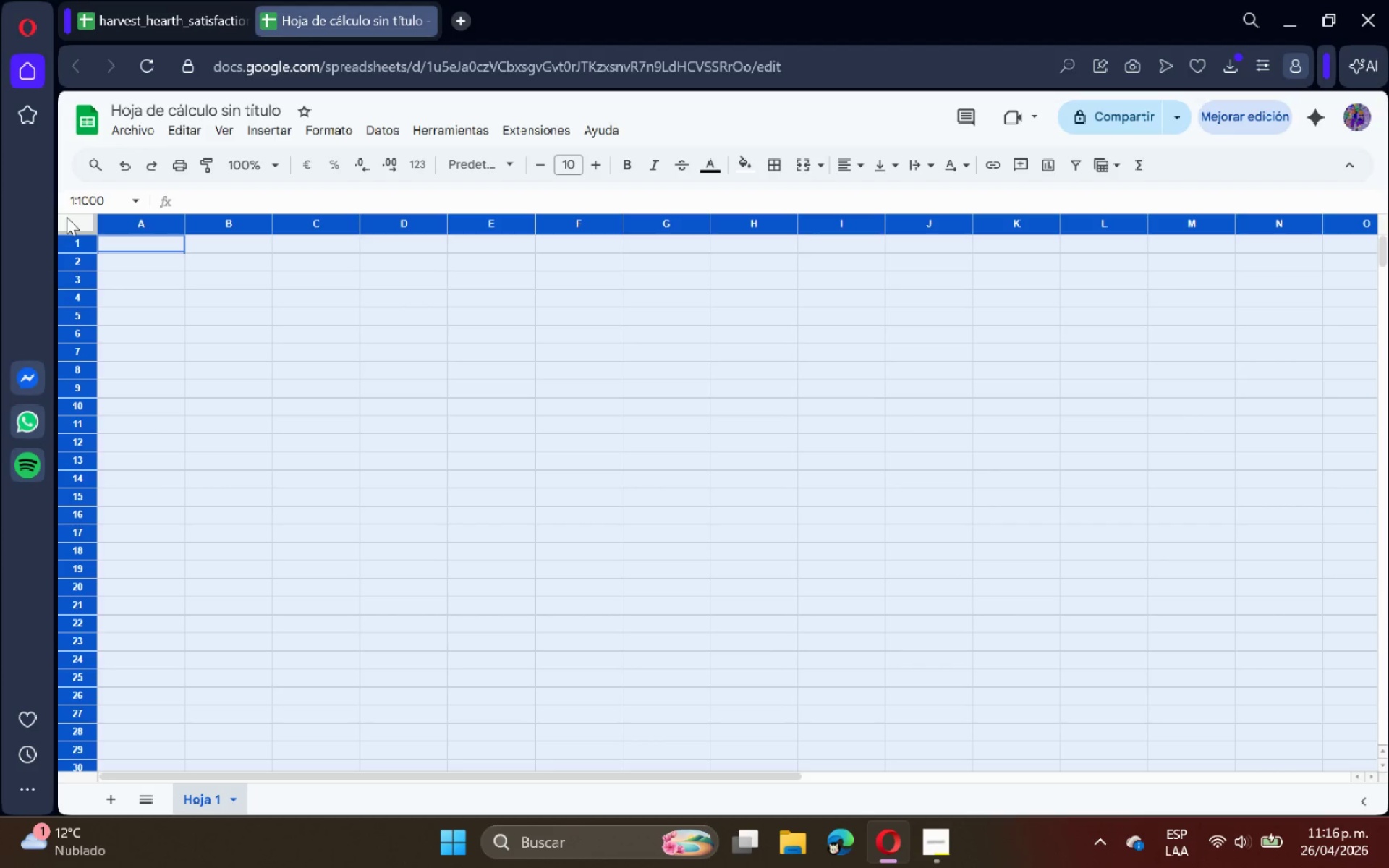 
key(Control+ControlLeft)
 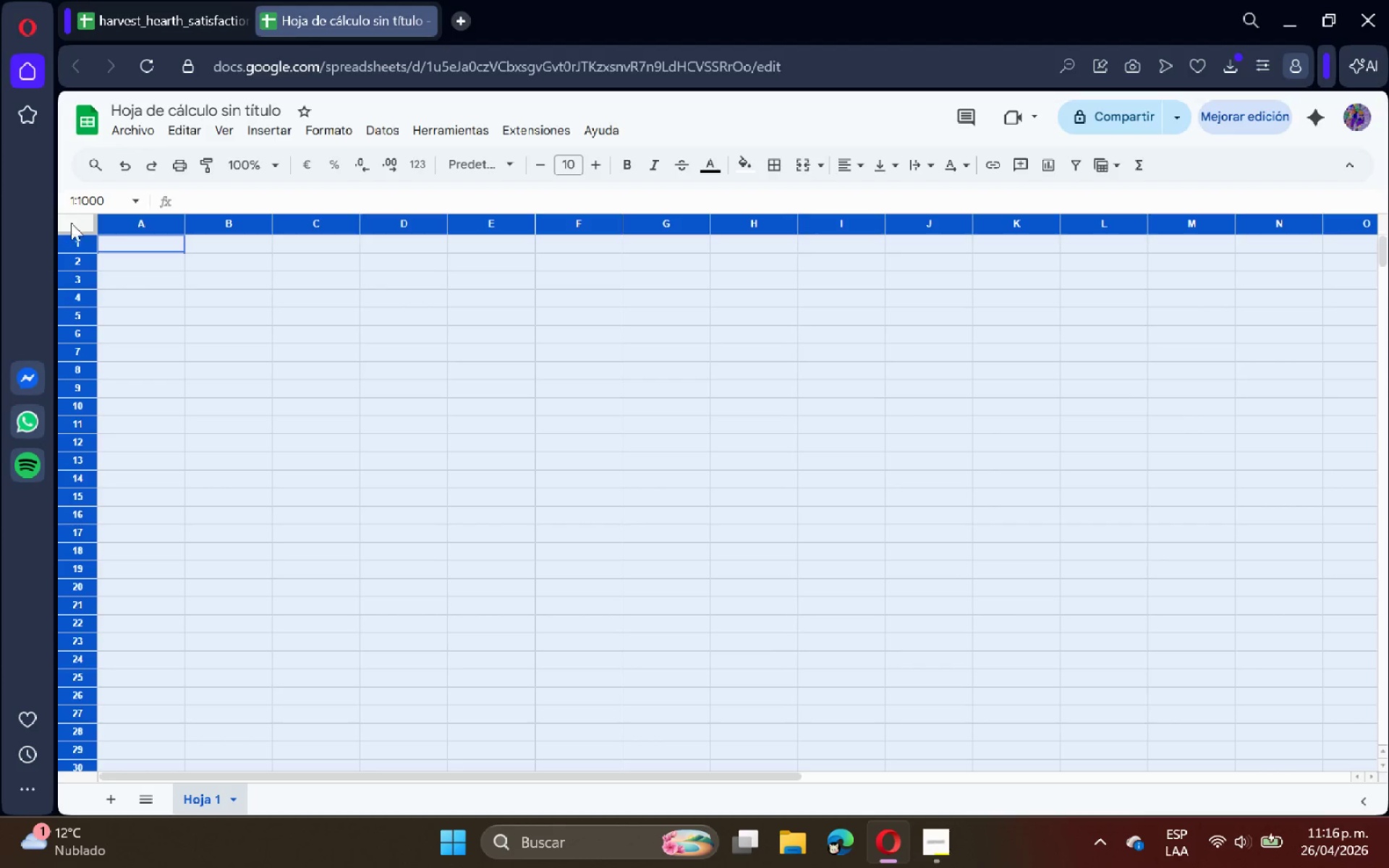 
key(Control+V)
 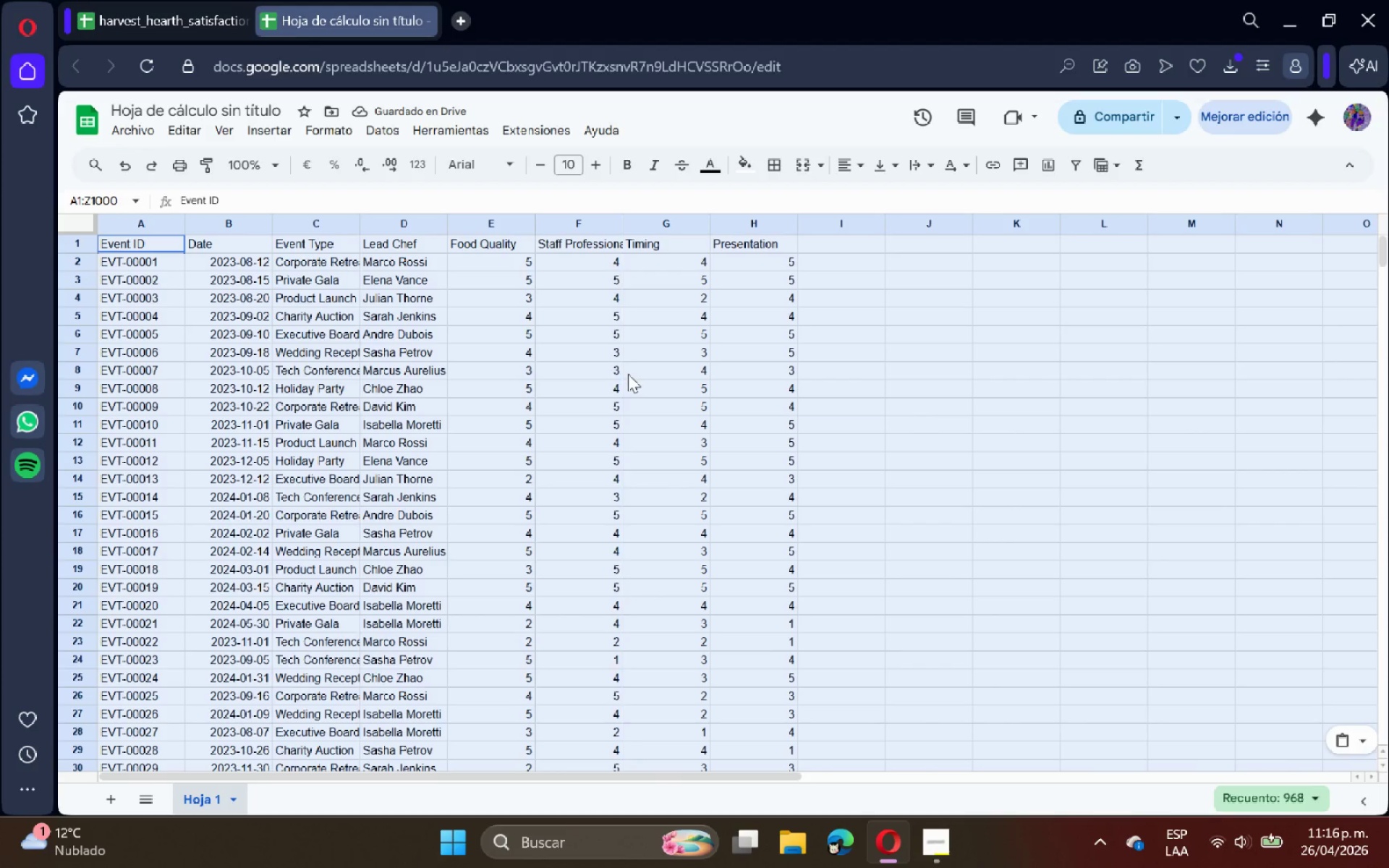 
wait(6.92)
 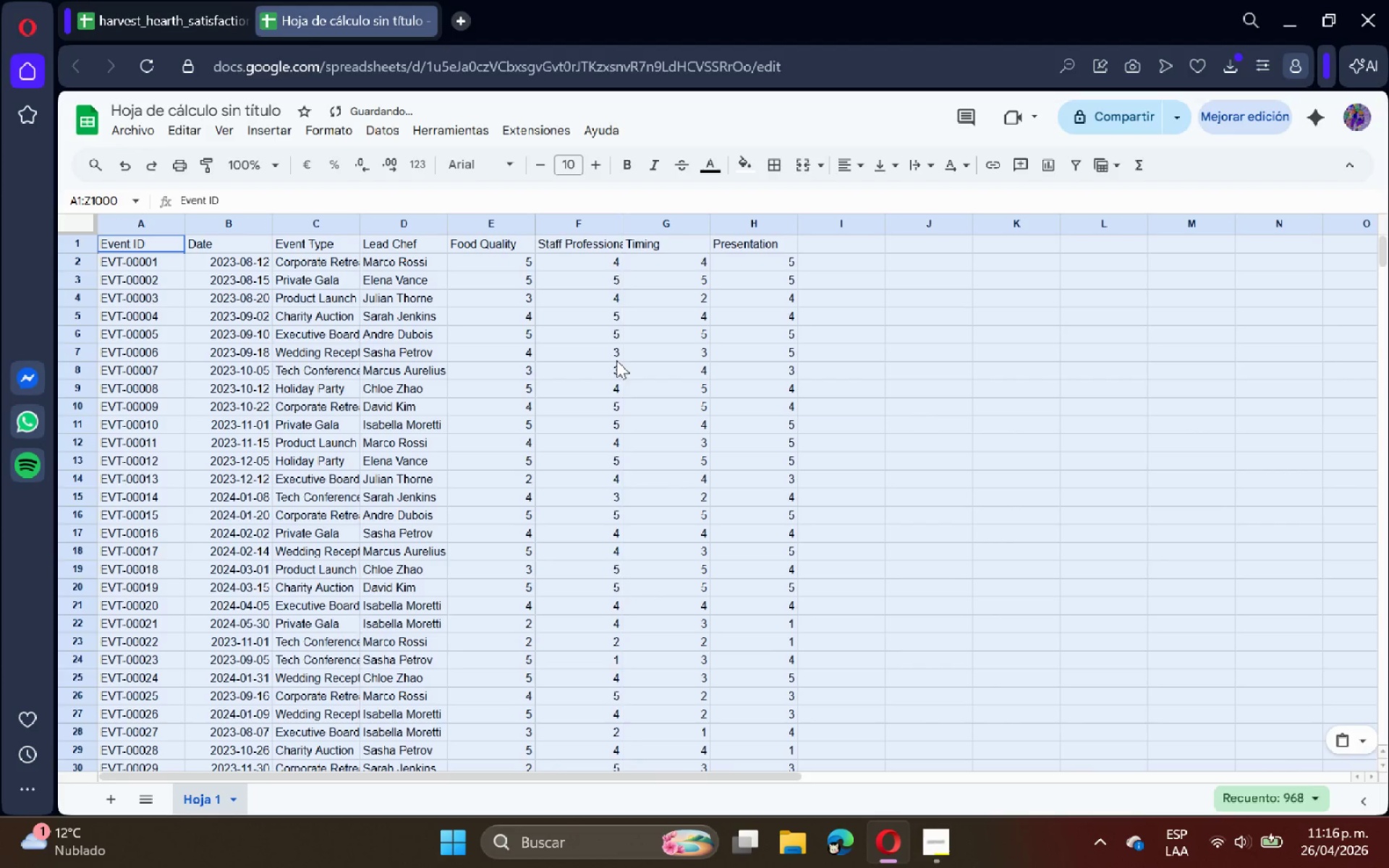 
left_click([394, 468])
 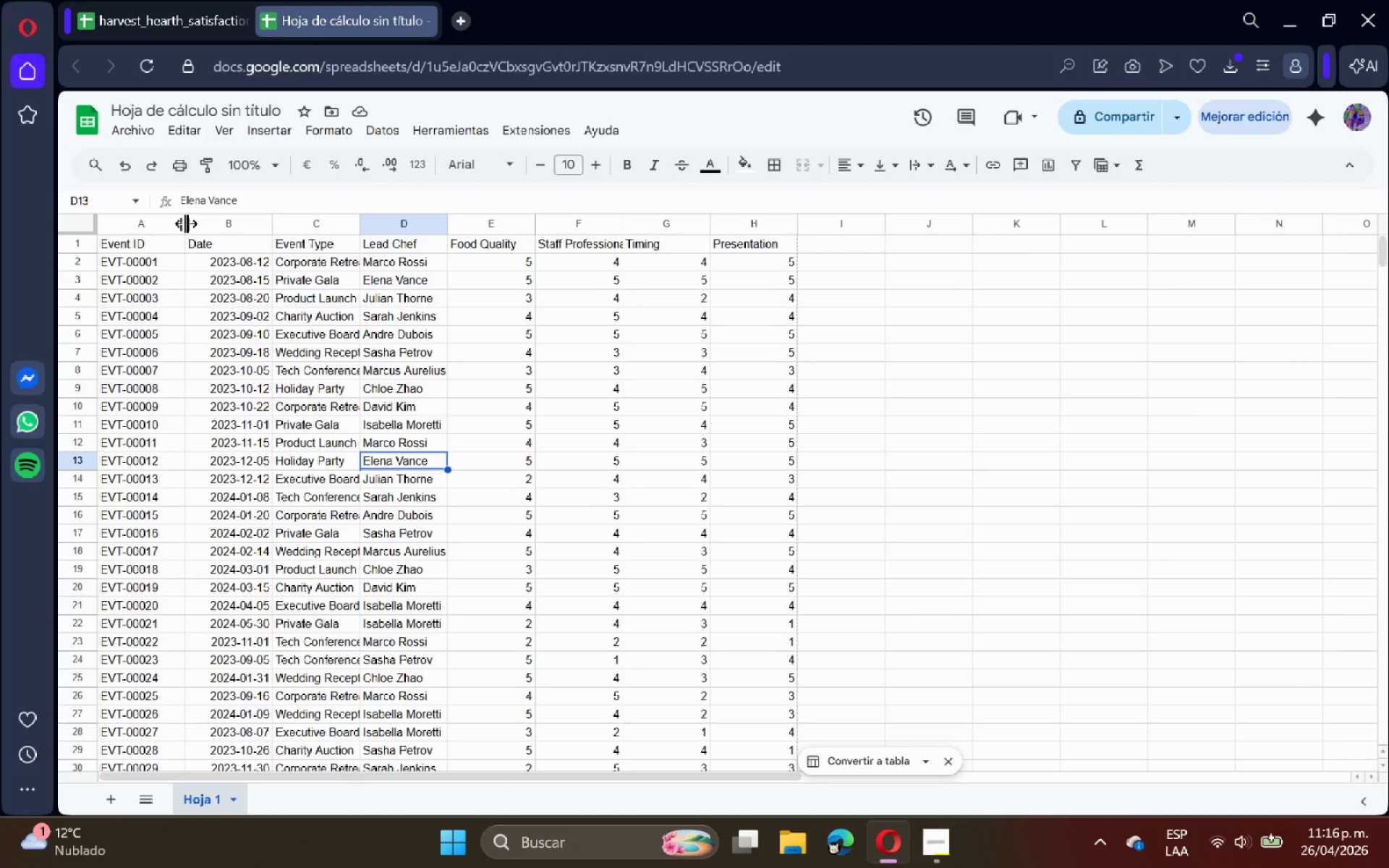 
double_click([185, 223])
 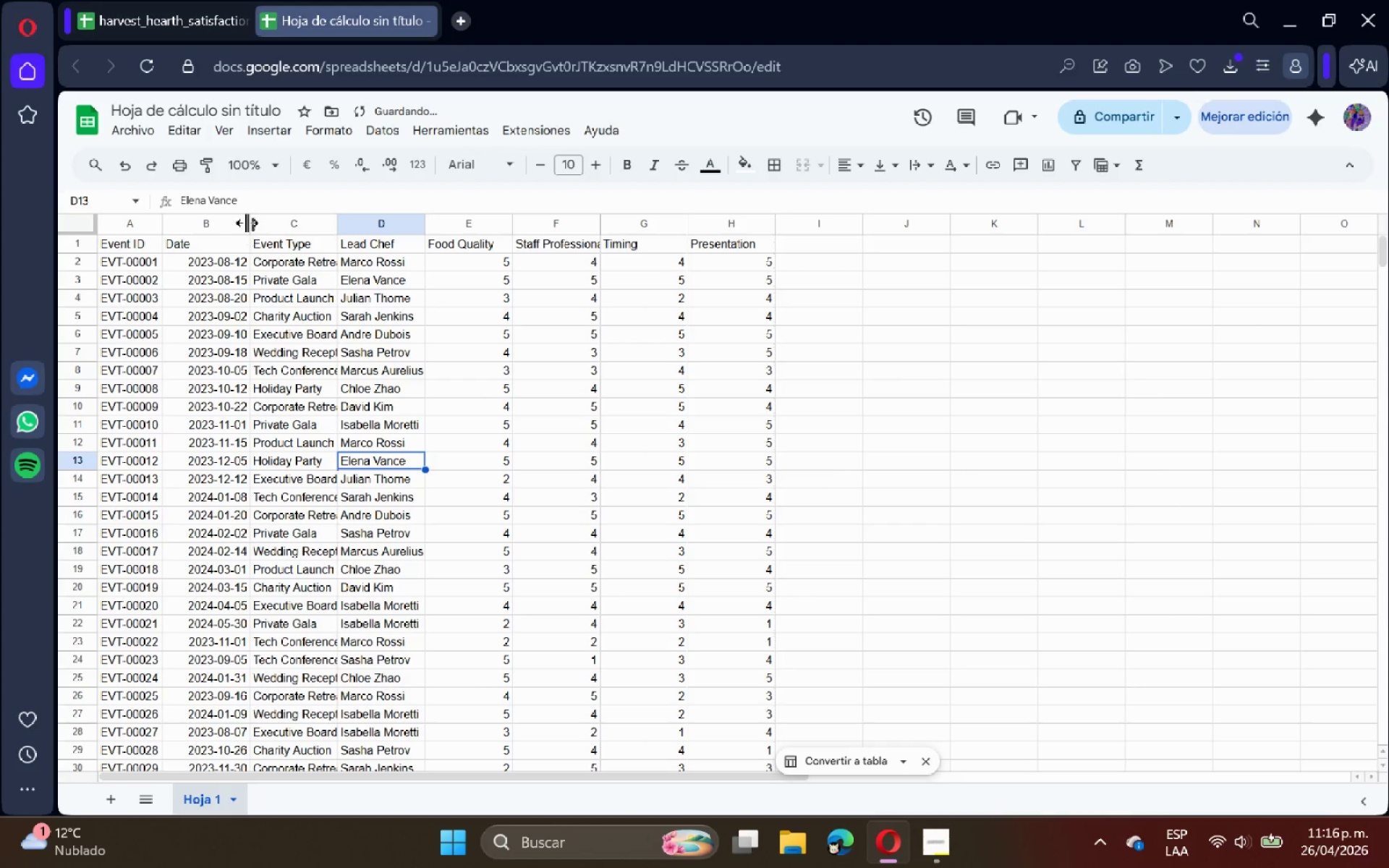 
double_click([247, 221])
 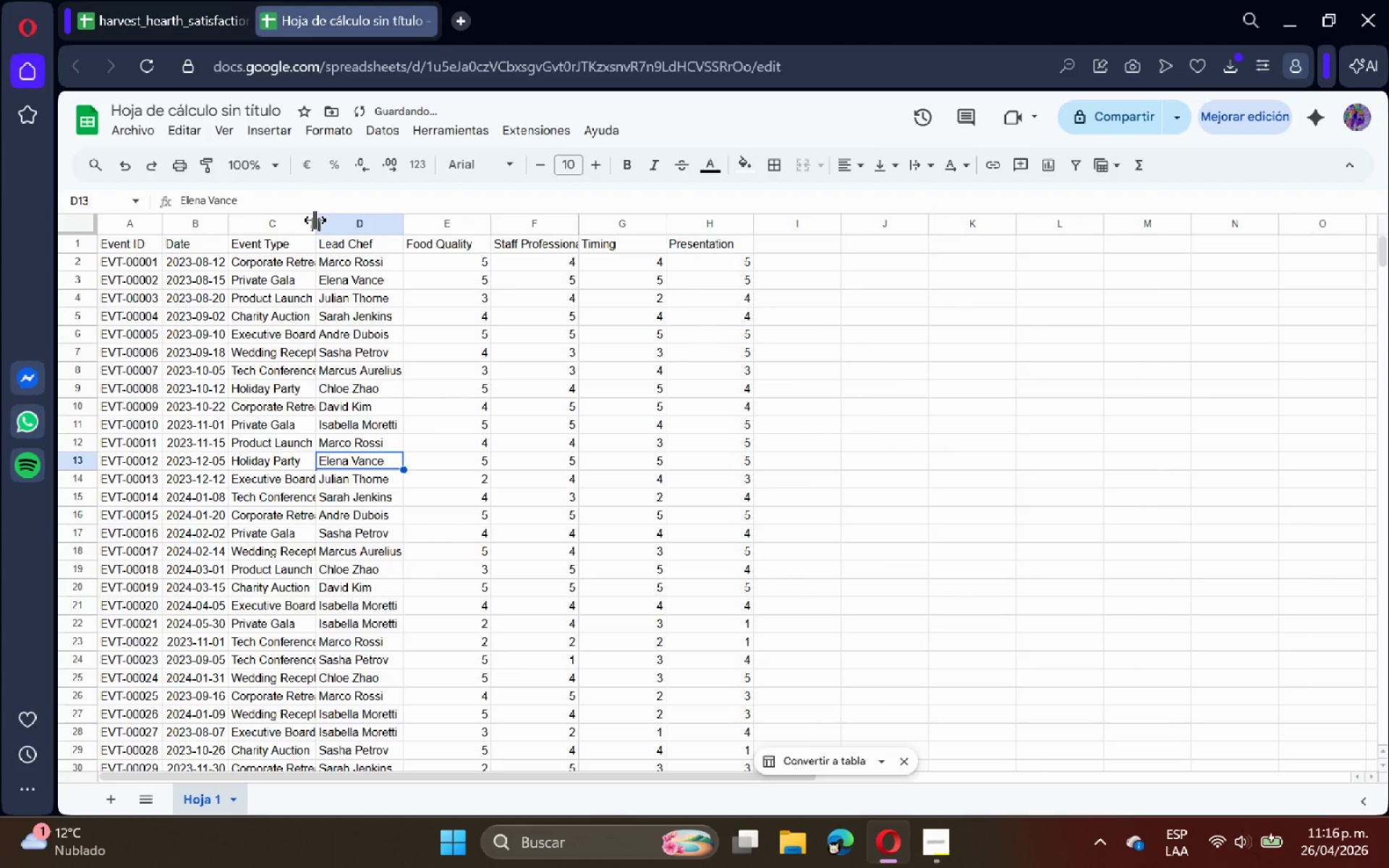 
double_click([315, 219])
 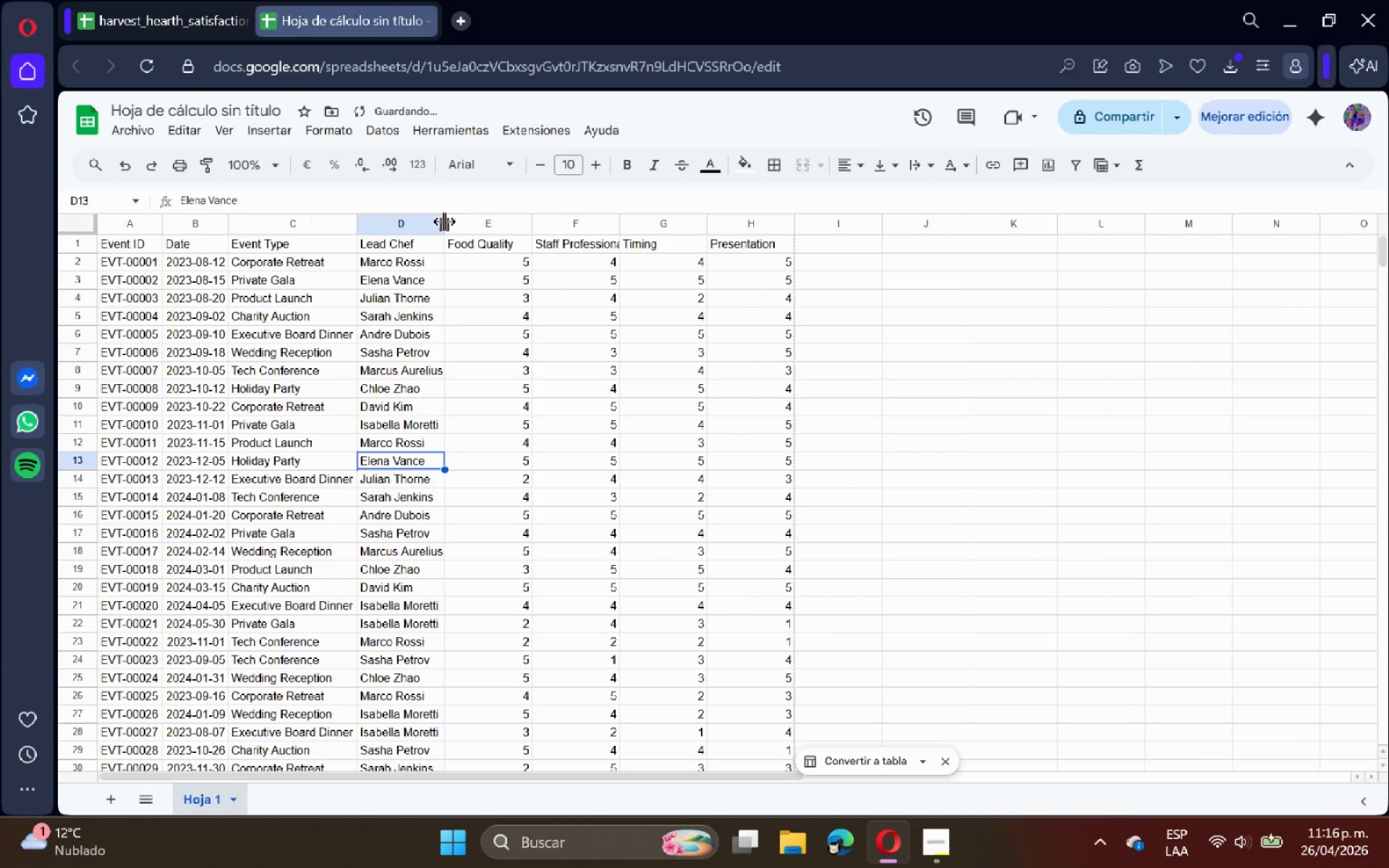 
double_click([446, 221])
 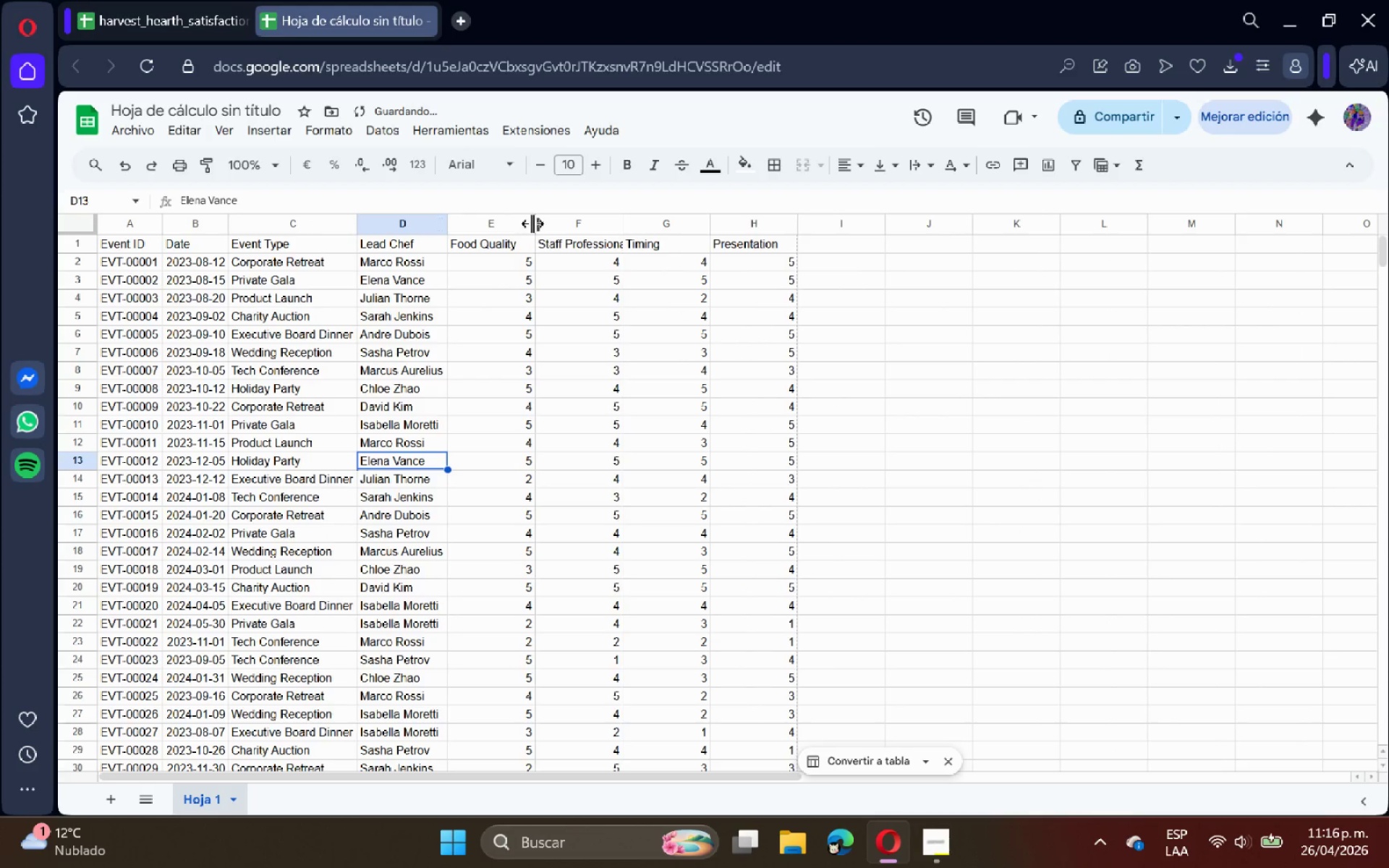 
scroll: coordinate [669, 477], scroll_direction: down, amount: 22.0
 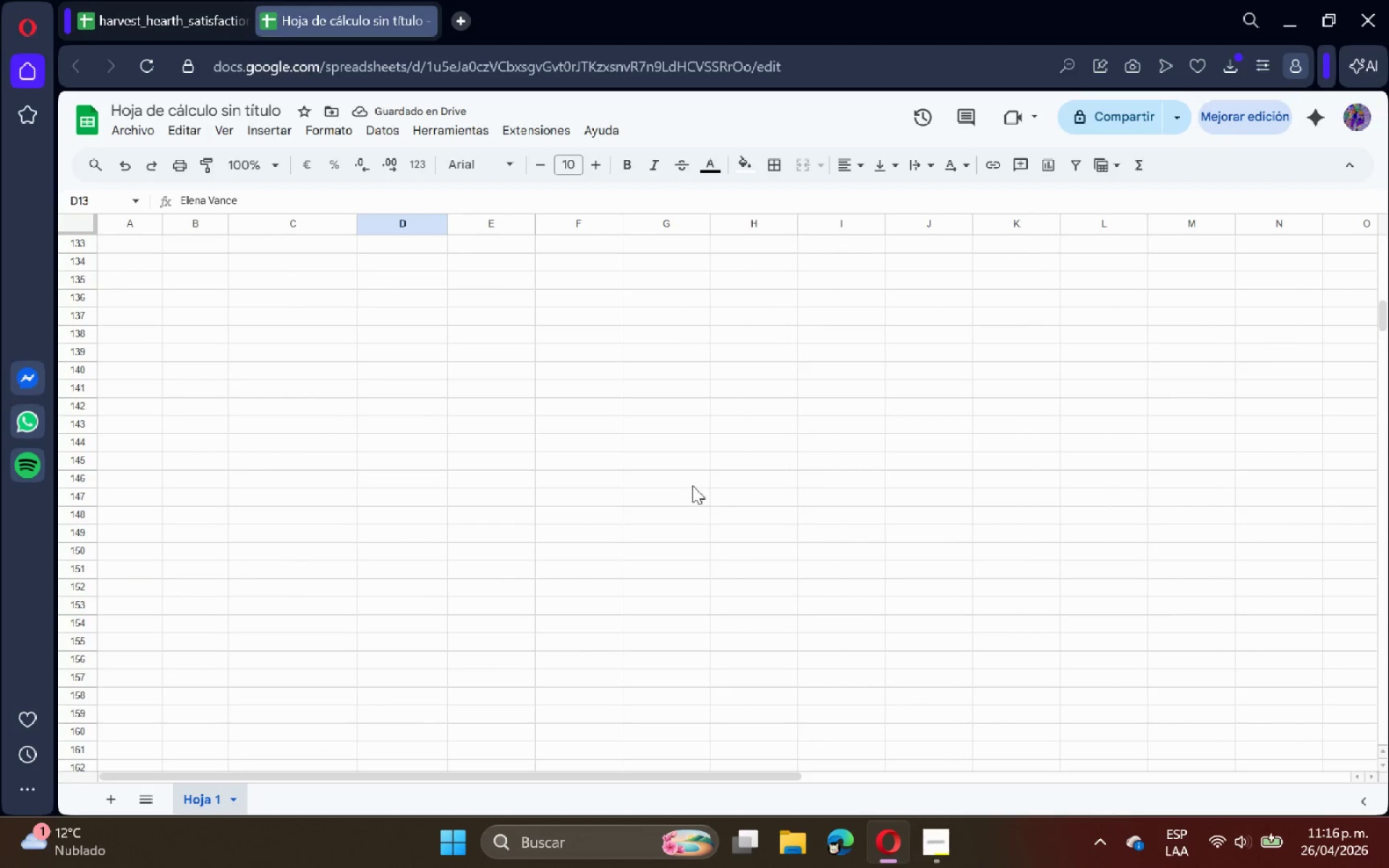 
scroll: coordinate [513, 414], scroll_direction: up, amount: 26.0
 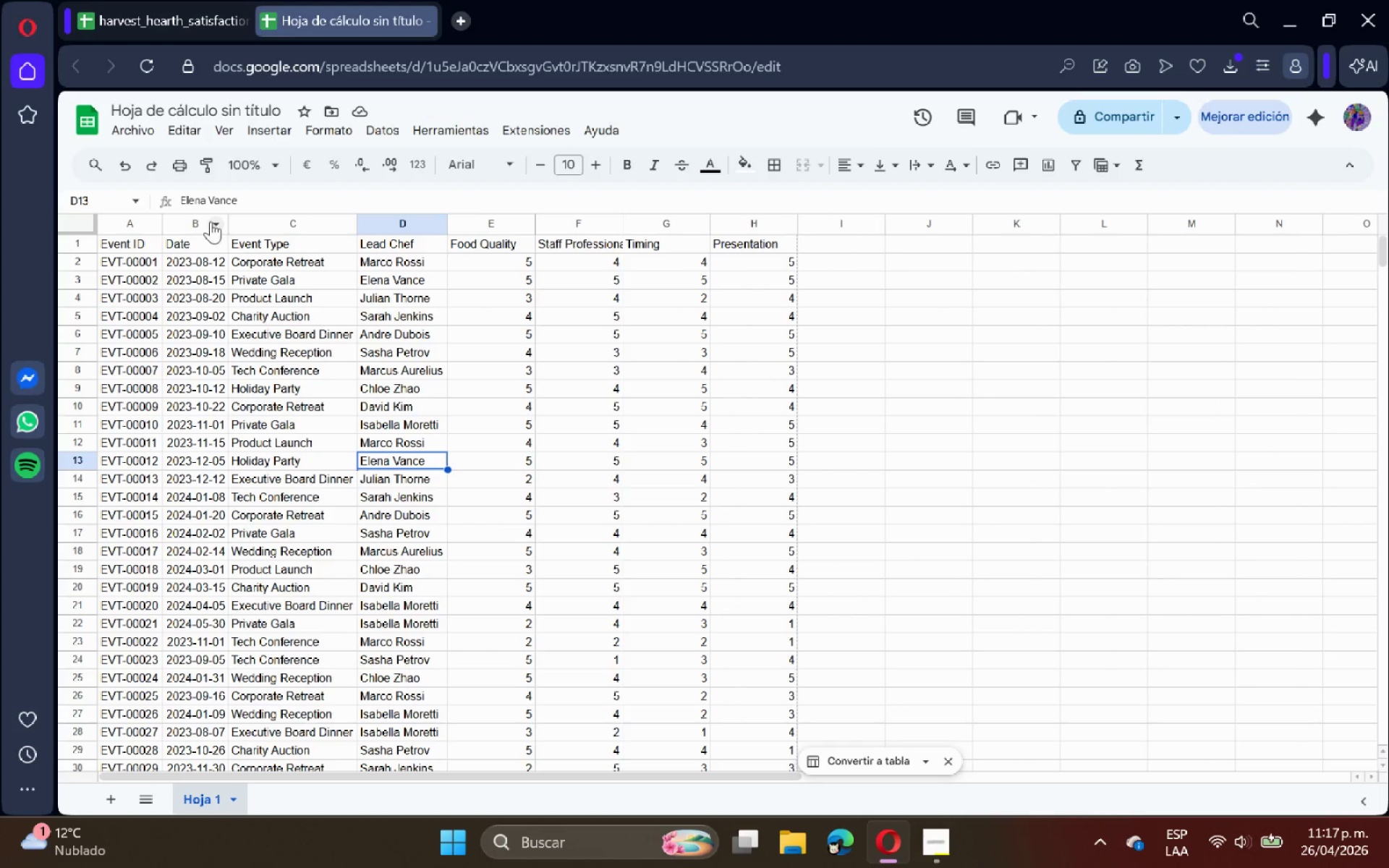 
left_click([205, 220])
 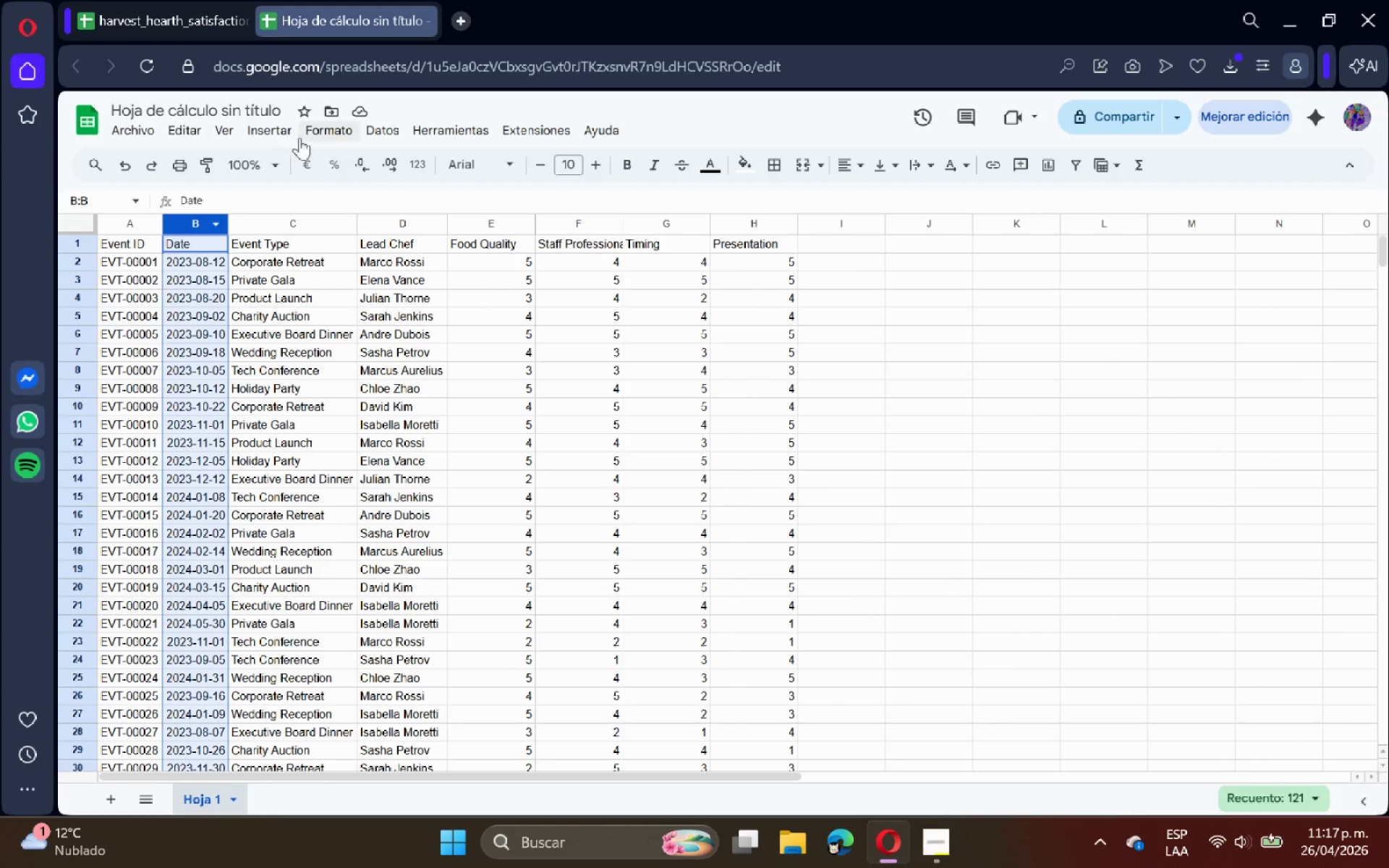 
left_click([306, 134])
 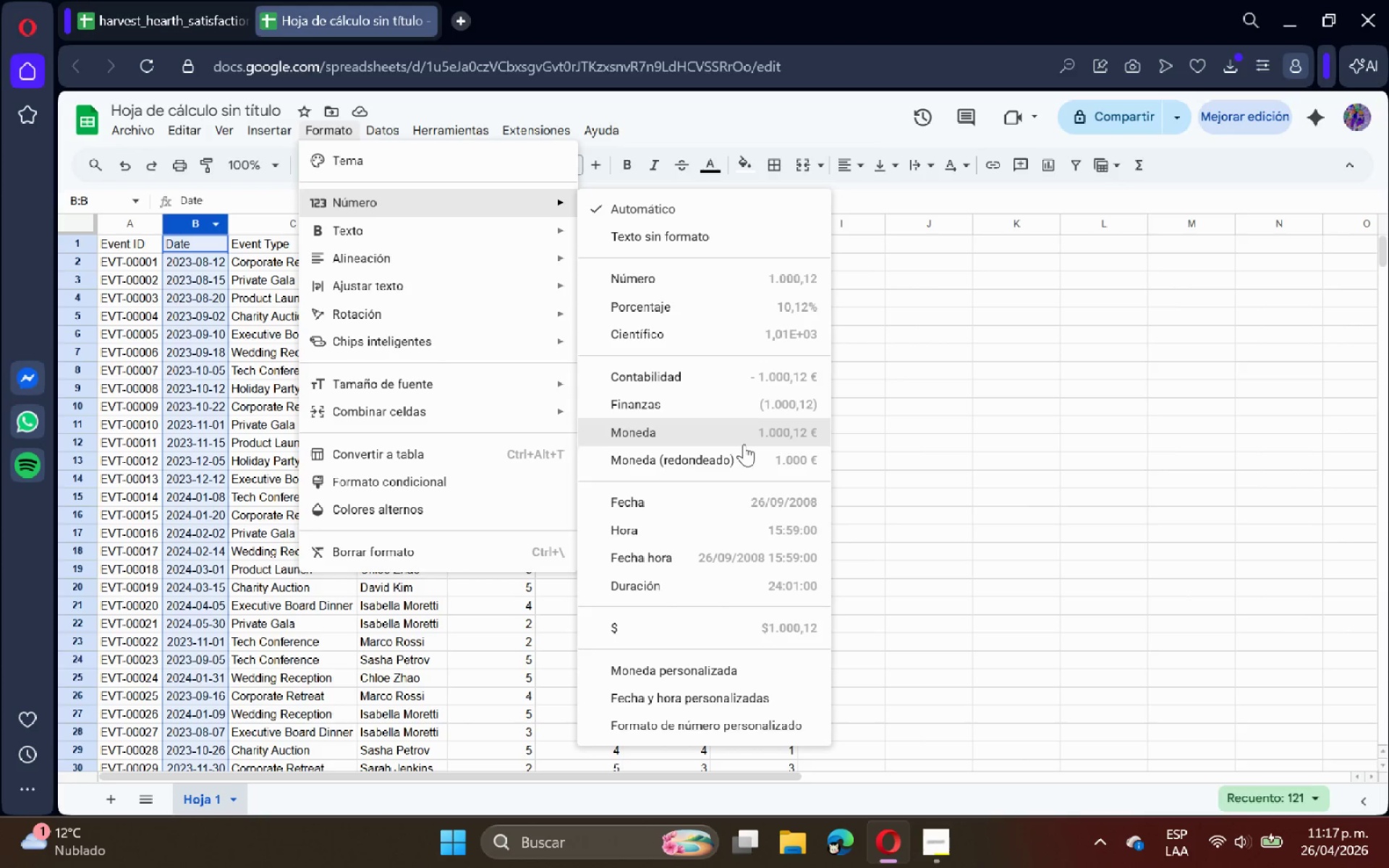 
left_click([727, 502])
 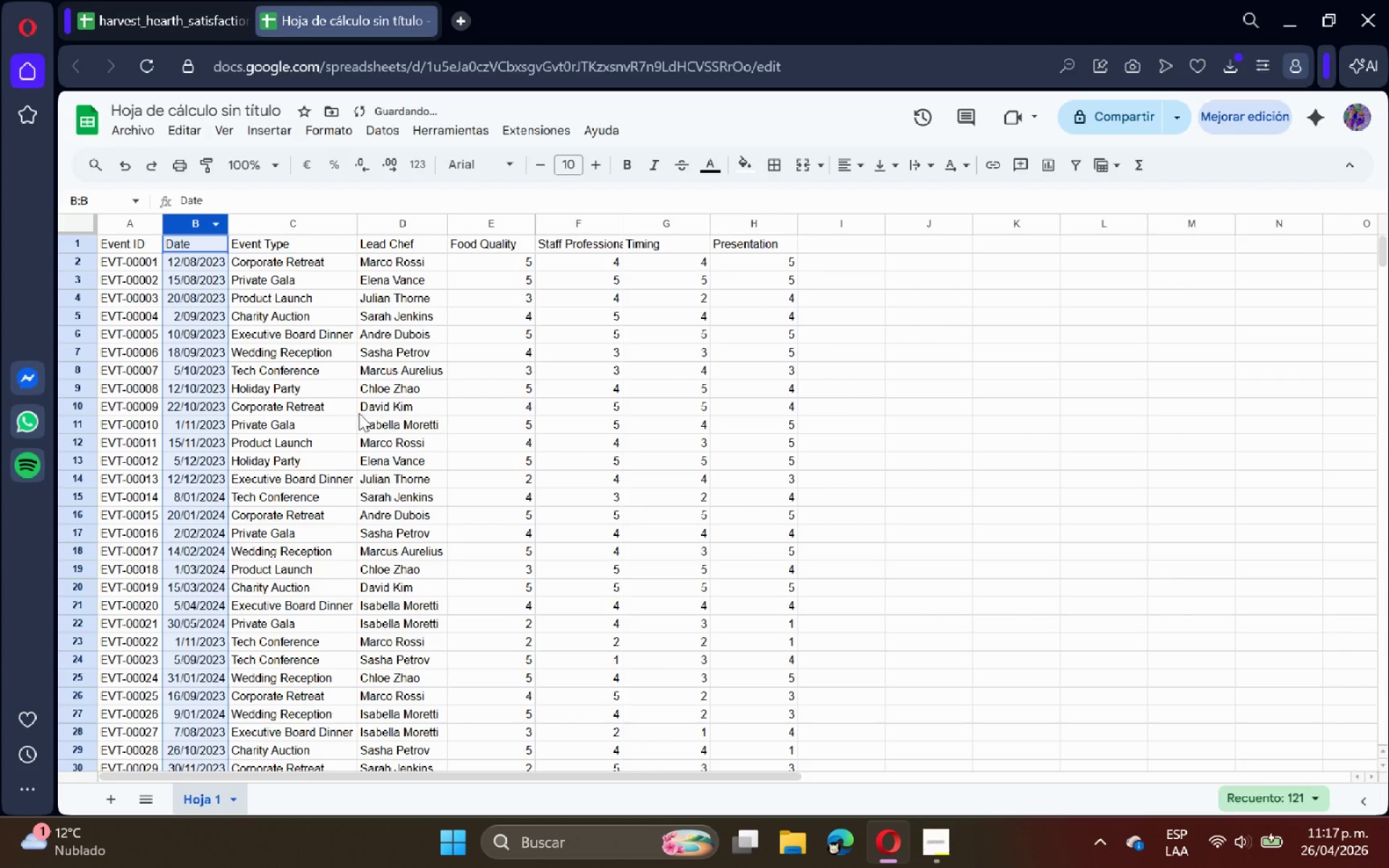 
left_click([336, 409])
 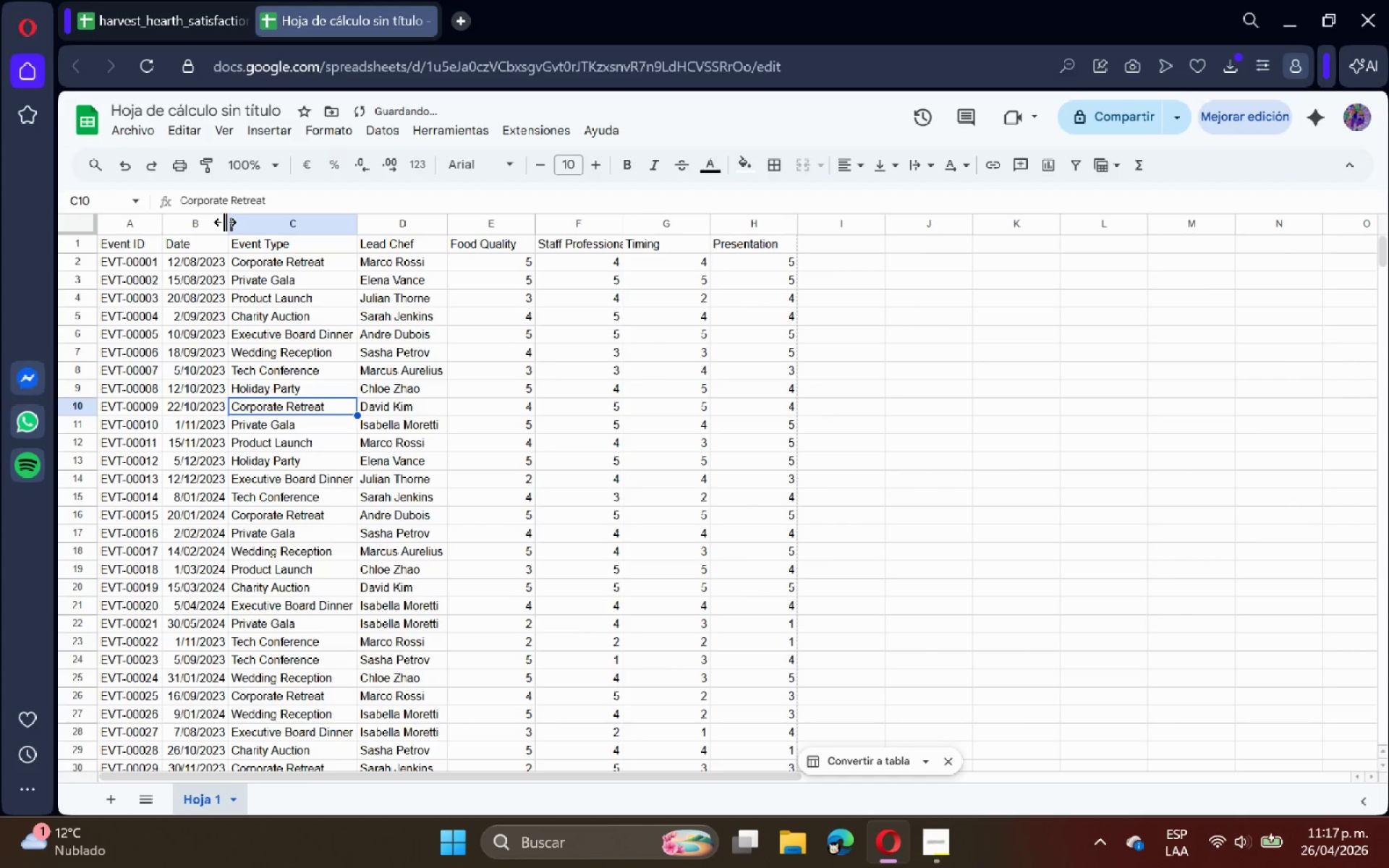 
left_click_drag(start_coordinate=[225, 221], to_coordinate=[252, 224])
 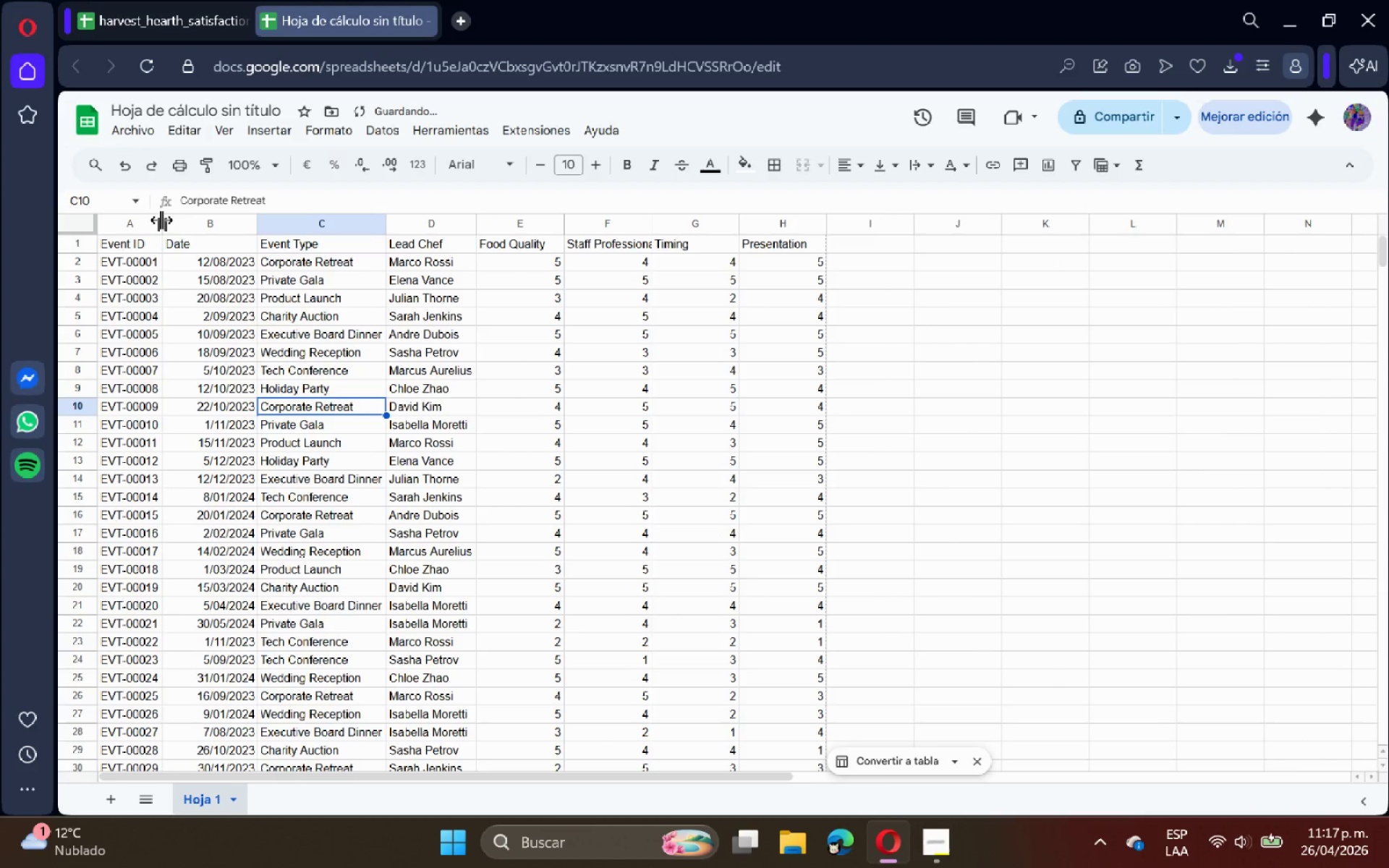 
left_click_drag(start_coordinate=[161, 220], to_coordinate=[179, 220])
 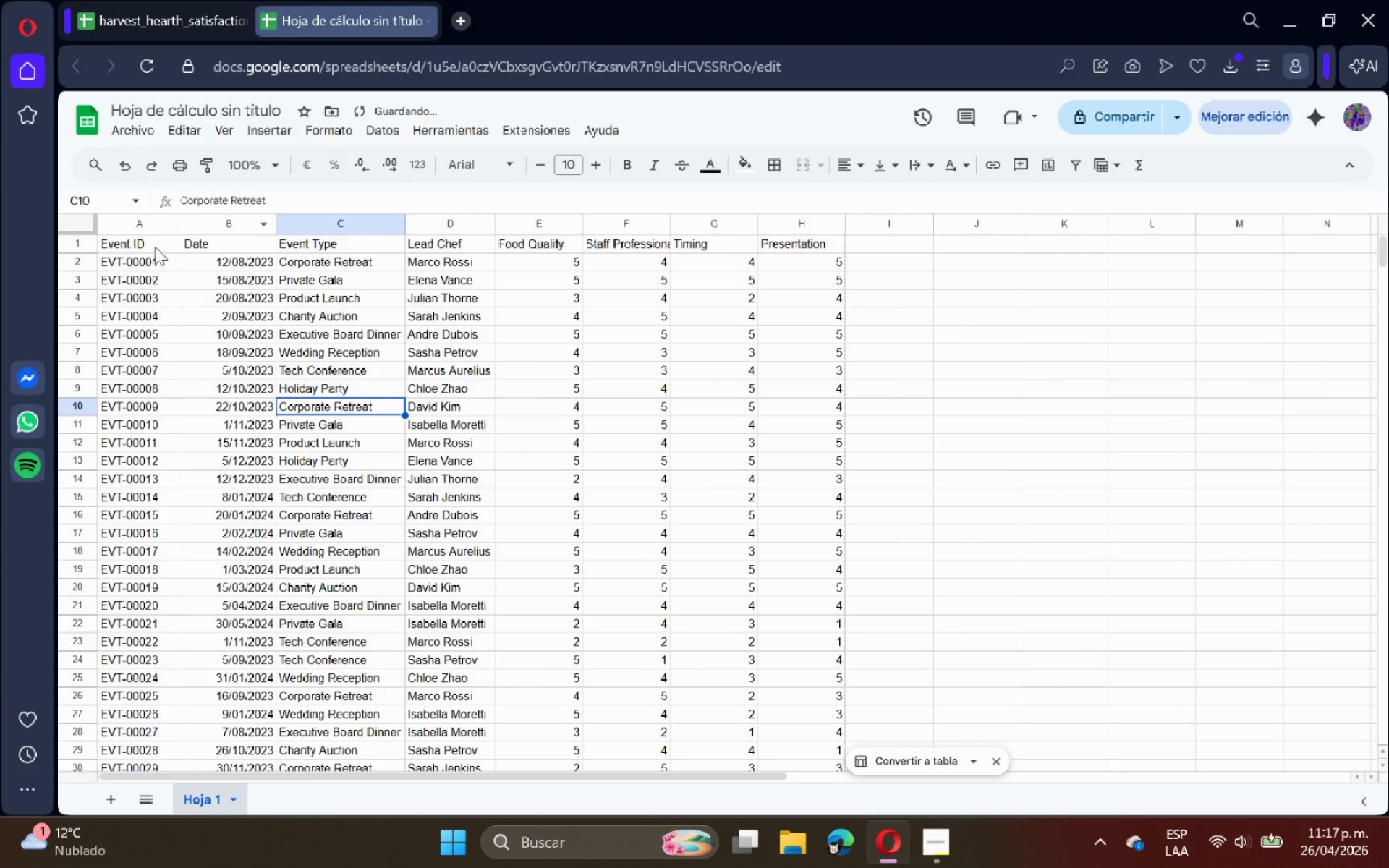 
left_click_drag(start_coordinate=[154, 247], to_coordinate=[222, 249])
 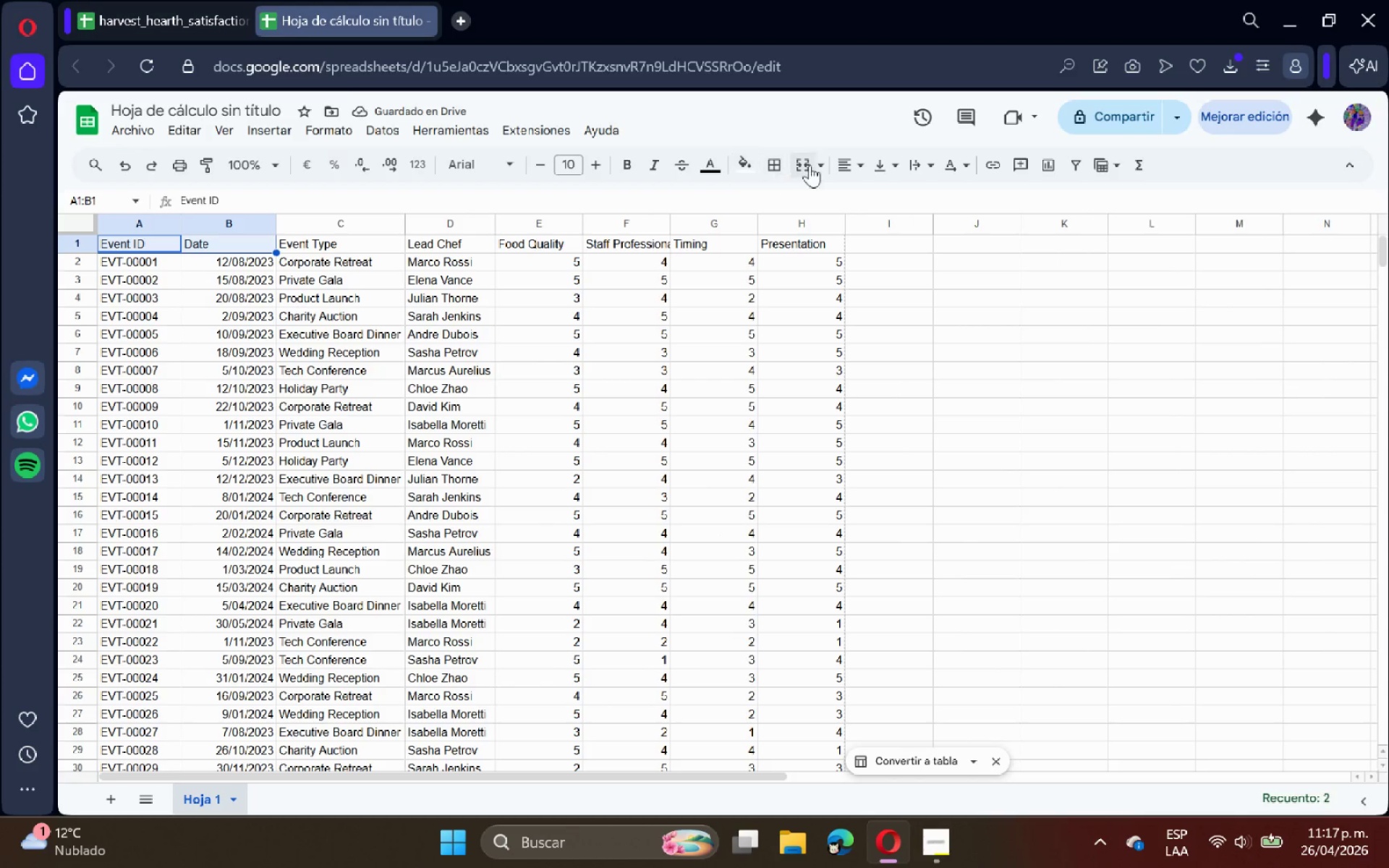 
left_click([853, 165])
 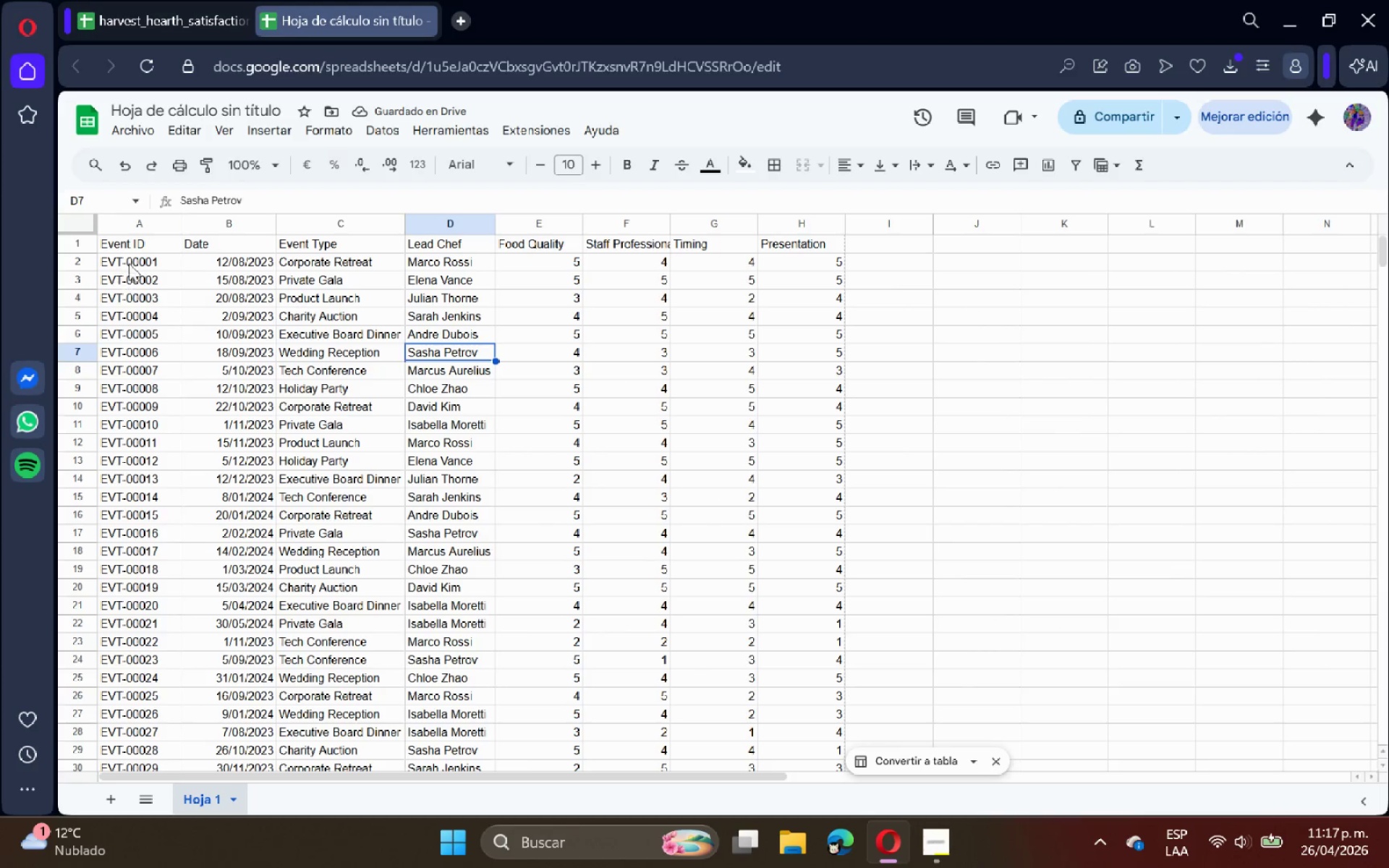 
left_click_drag(start_coordinate=[135, 248], to_coordinate=[769, 251])
 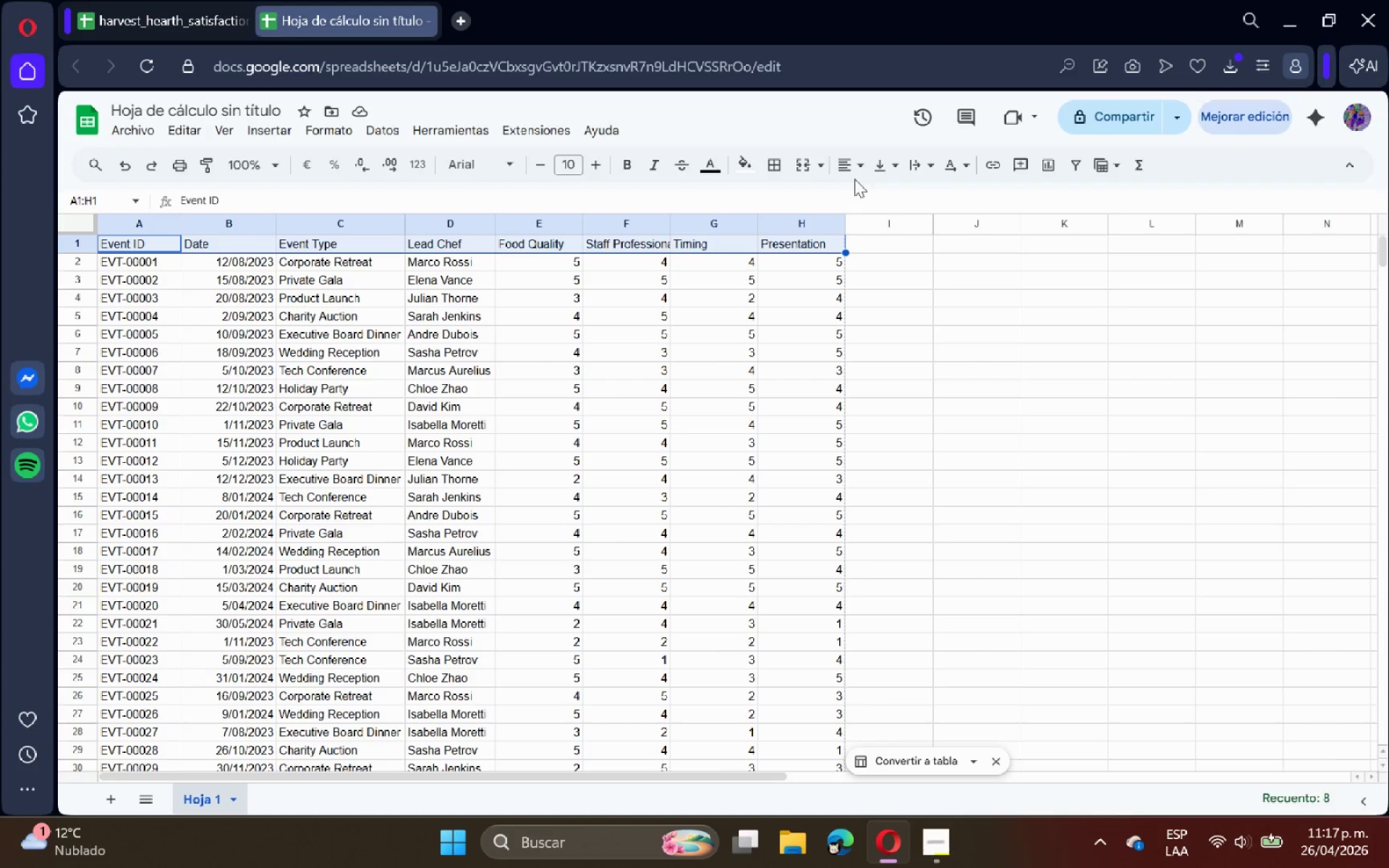 
left_click([854, 176])
 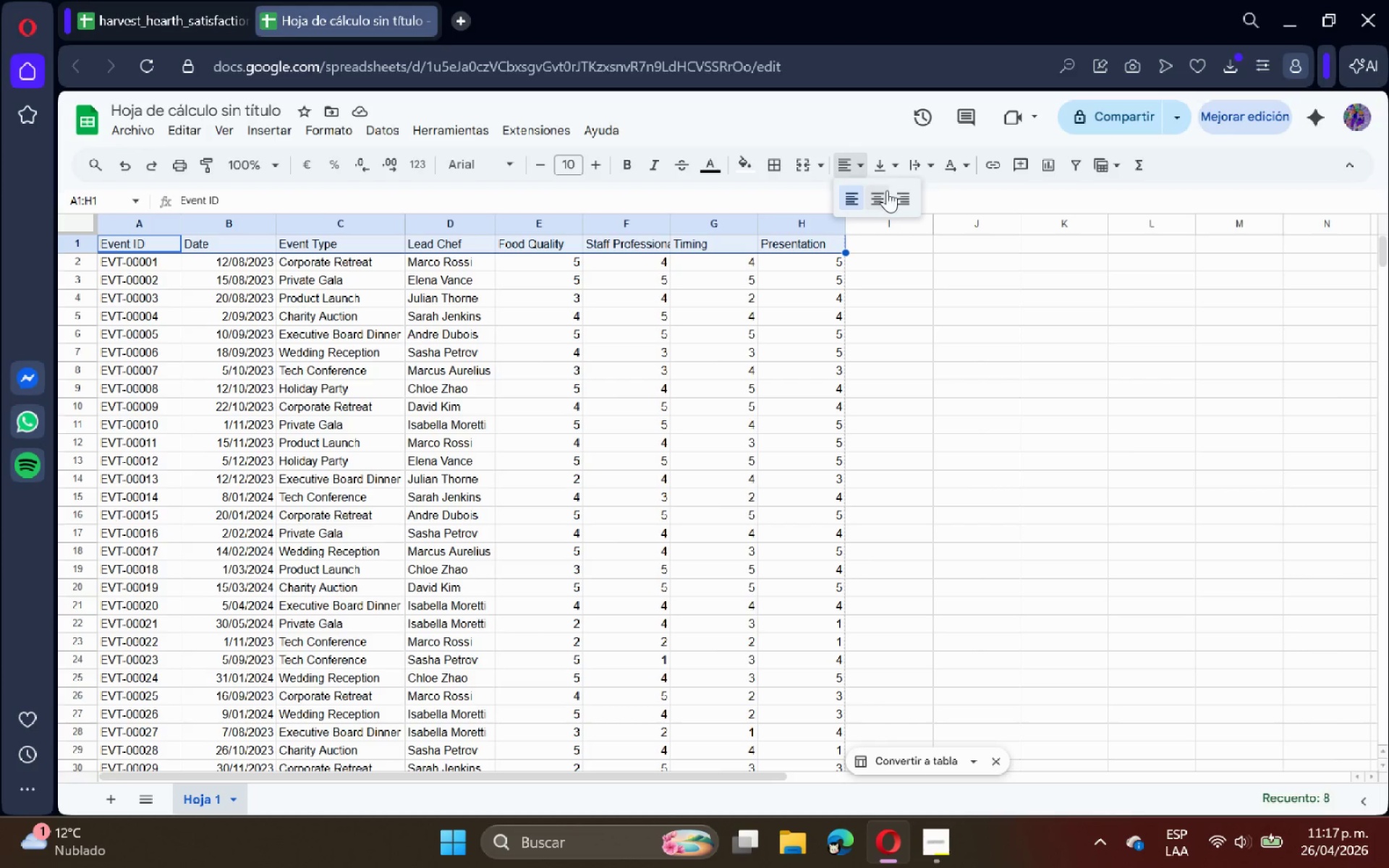 
left_click([906, 197])
 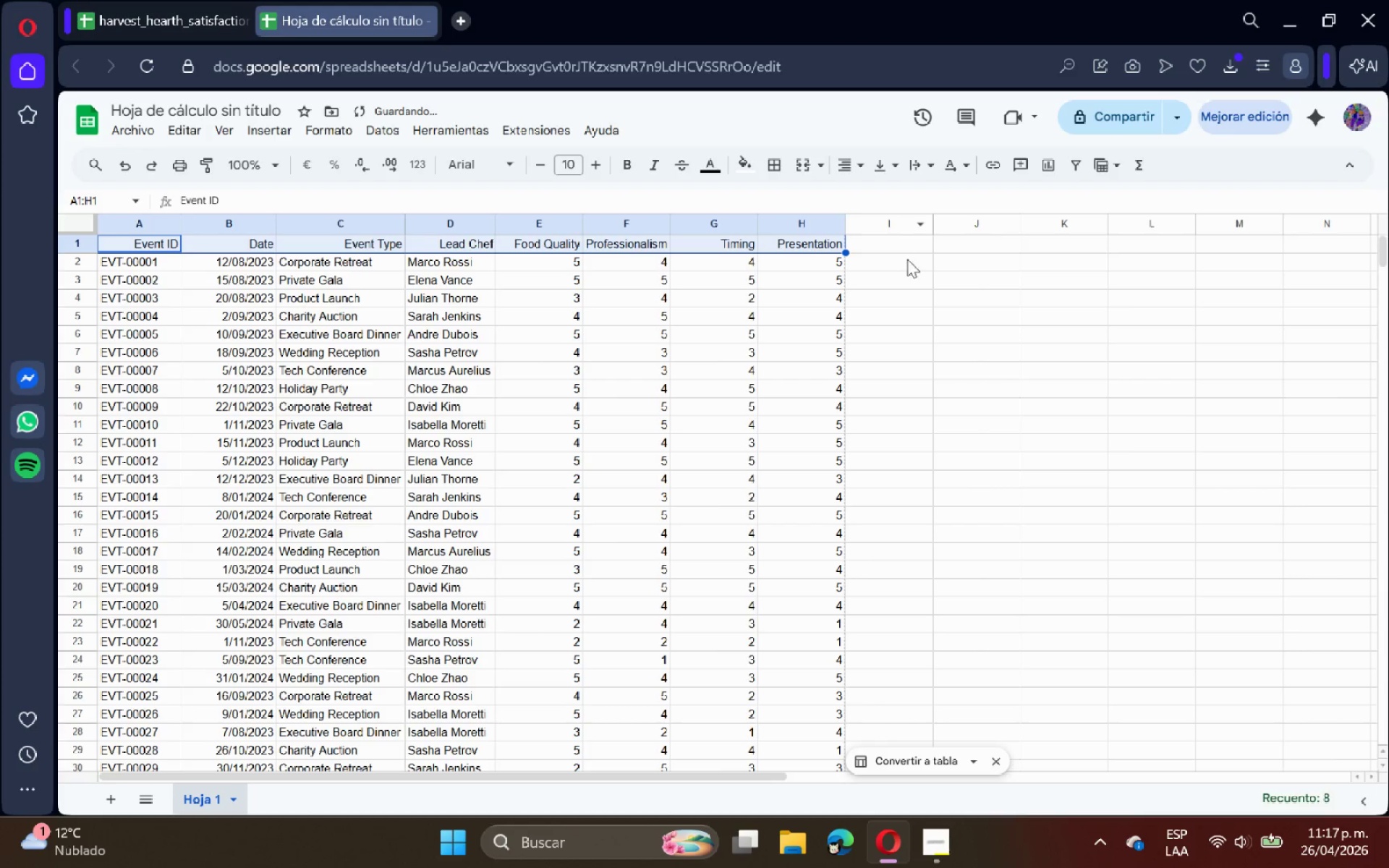 
left_click([922, 273])
 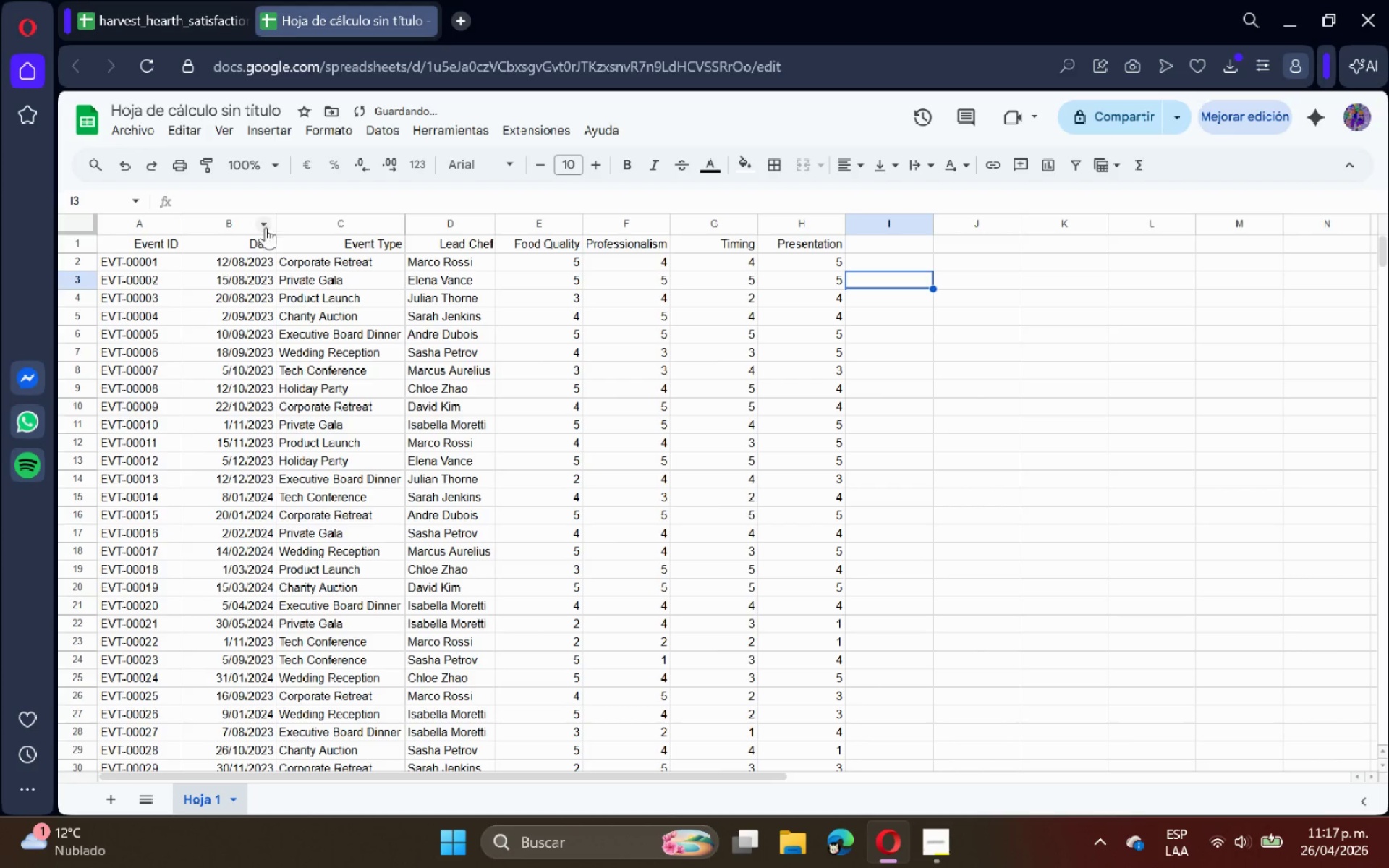 
double_click([276, 225])
 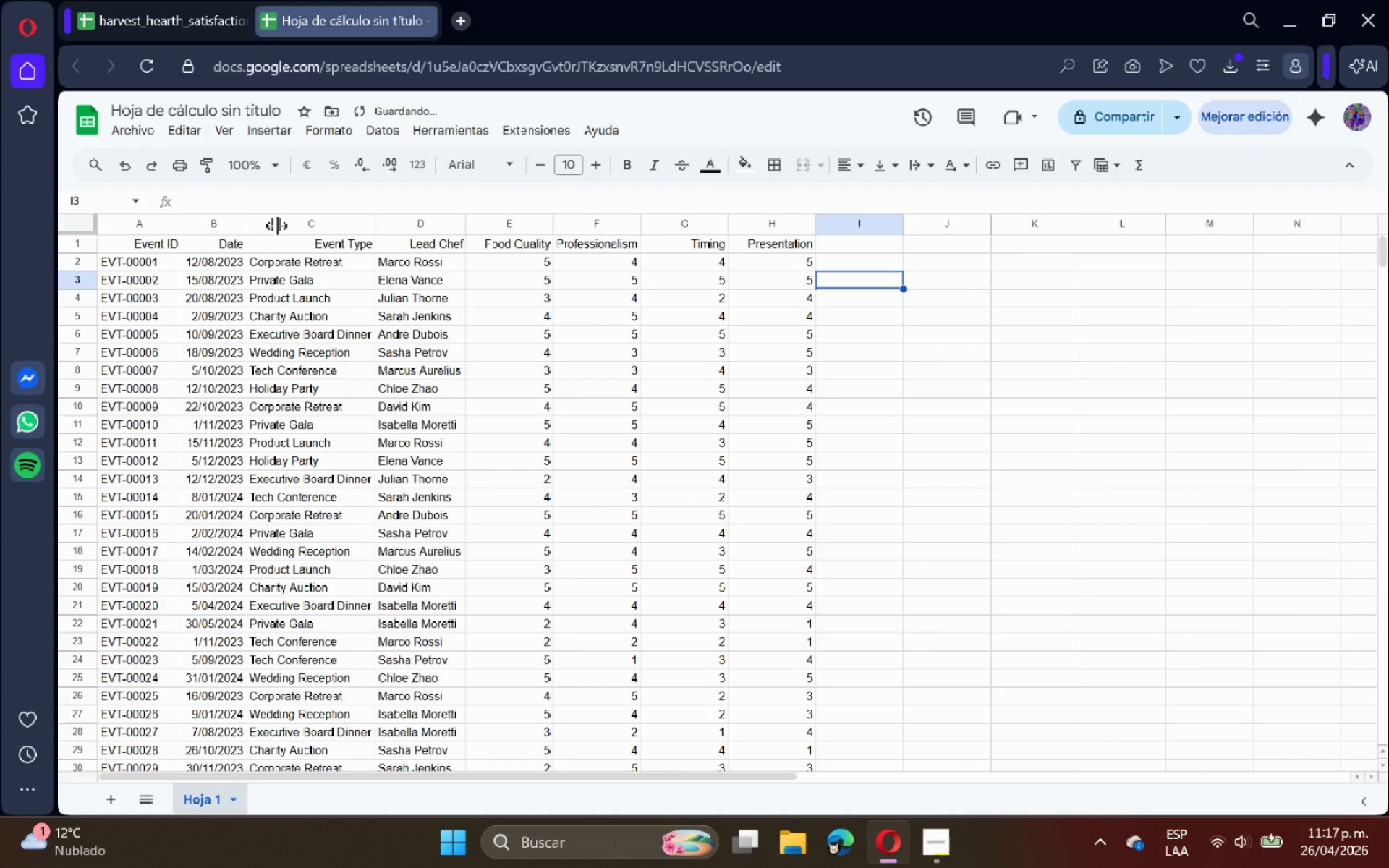 
key(Control+Z)
 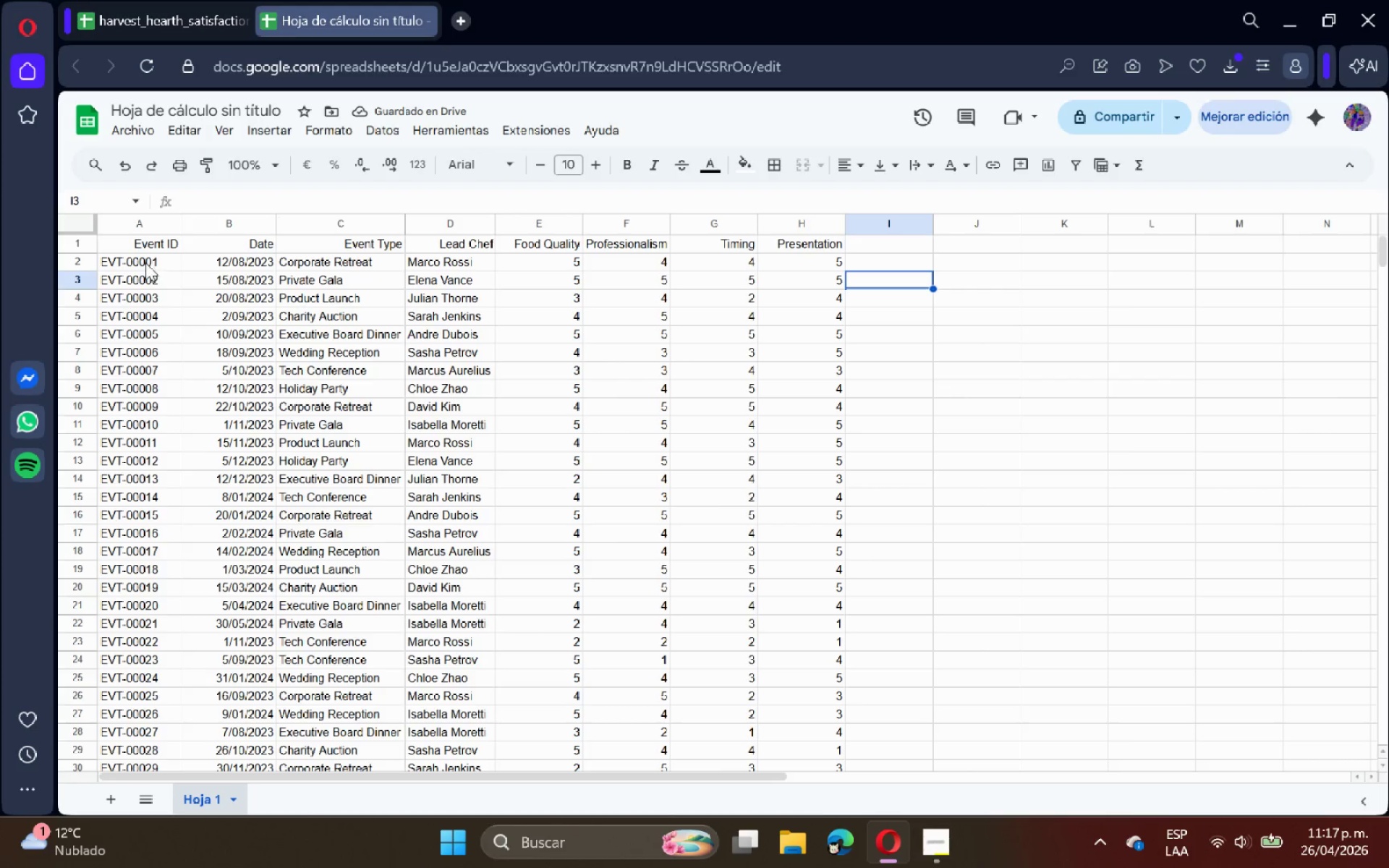 
wait(6.49)
 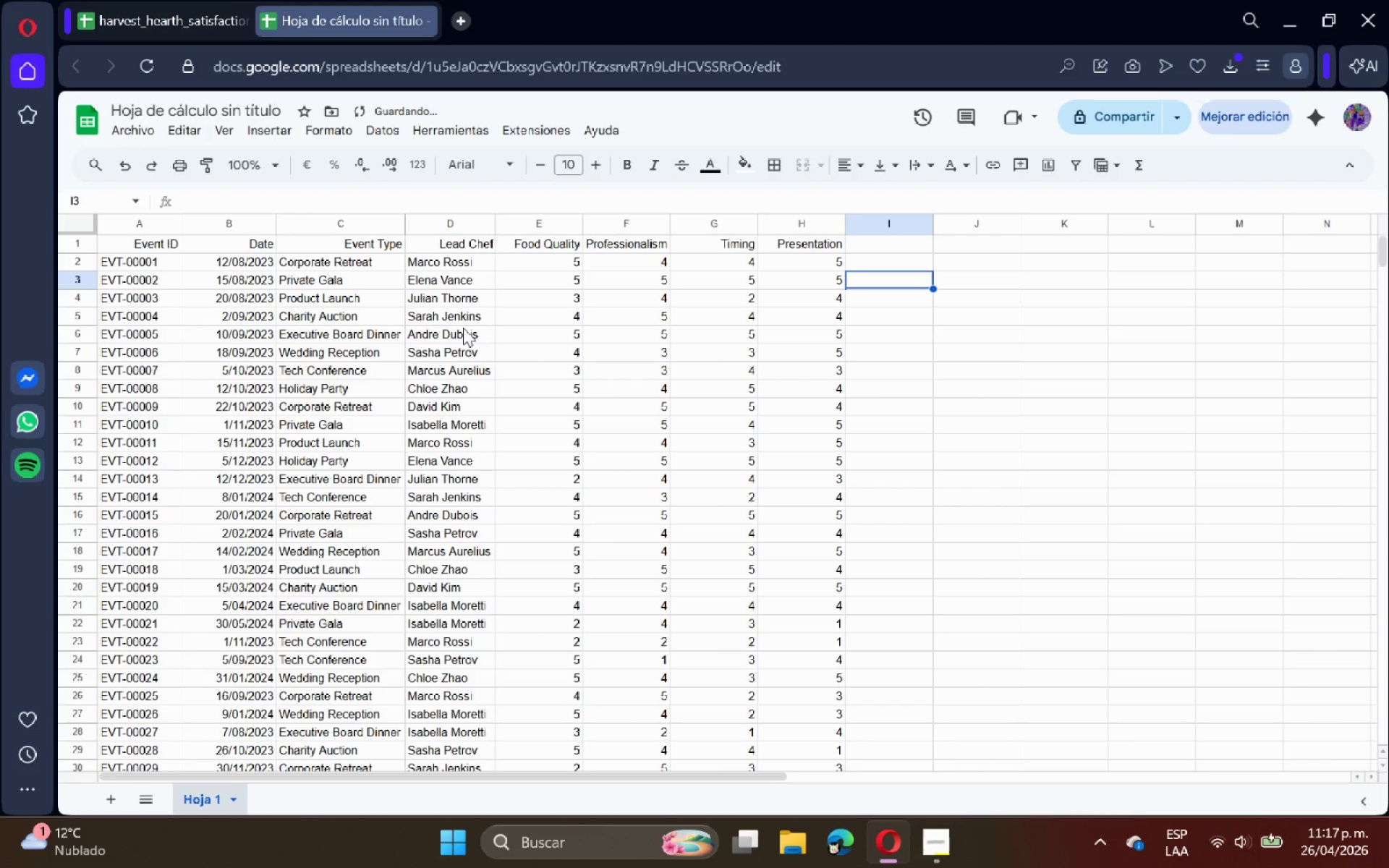 
left_click_drag(start_coordinate=[129, 228], to_coordinate=[447, 228])
 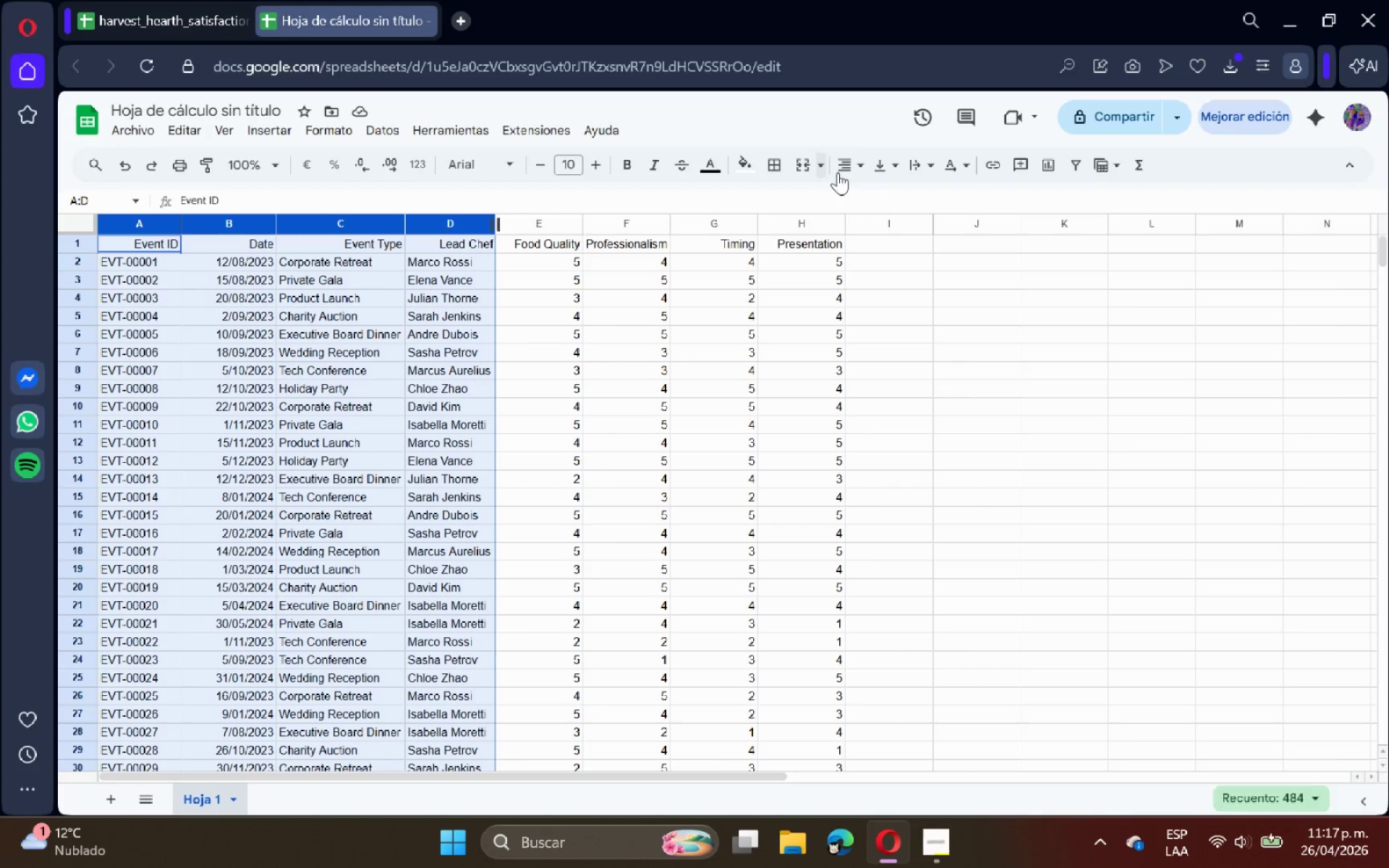 
left_click([862, 164])
 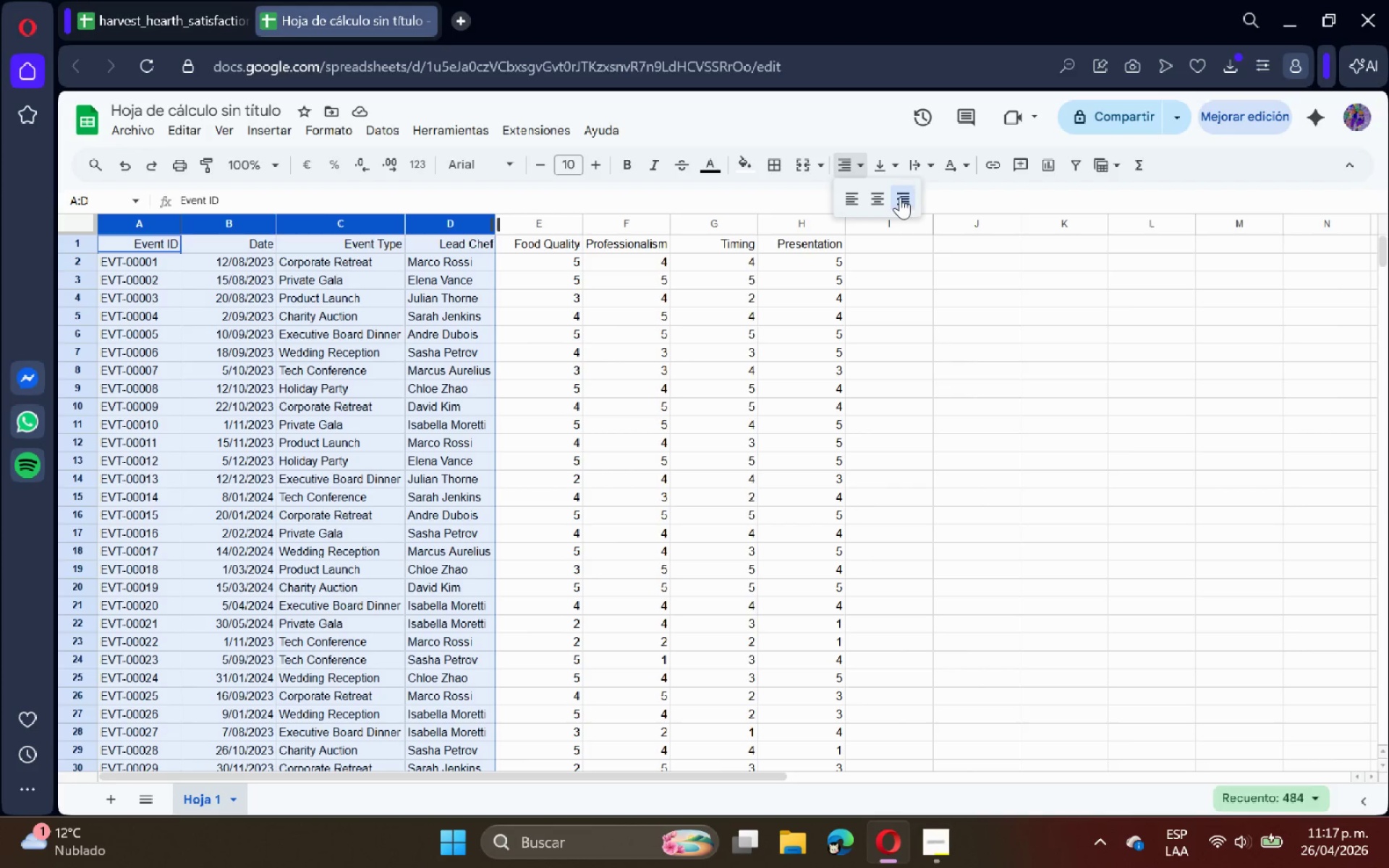 
left_click([900, 197])
 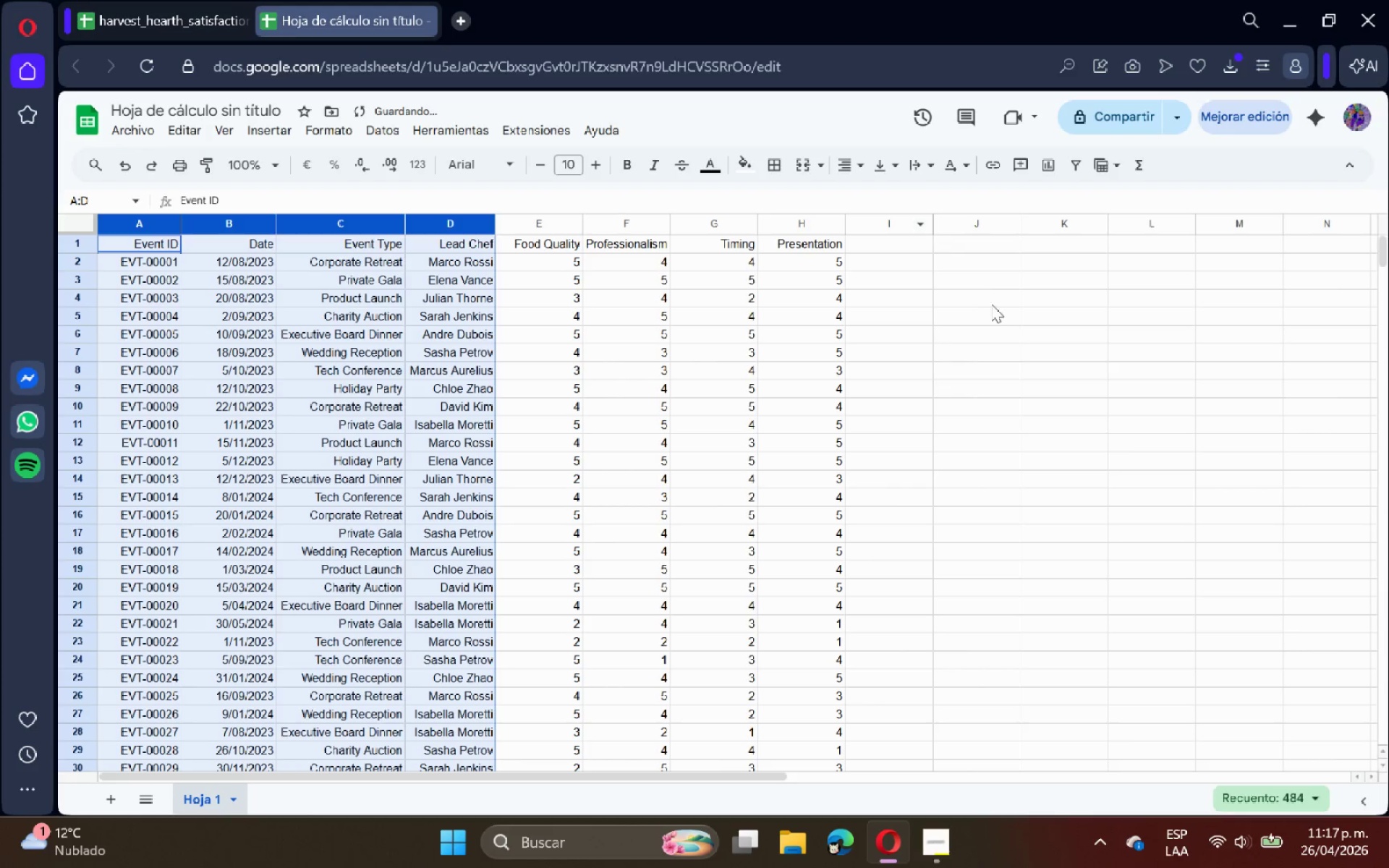 
left_click([992, 305])
 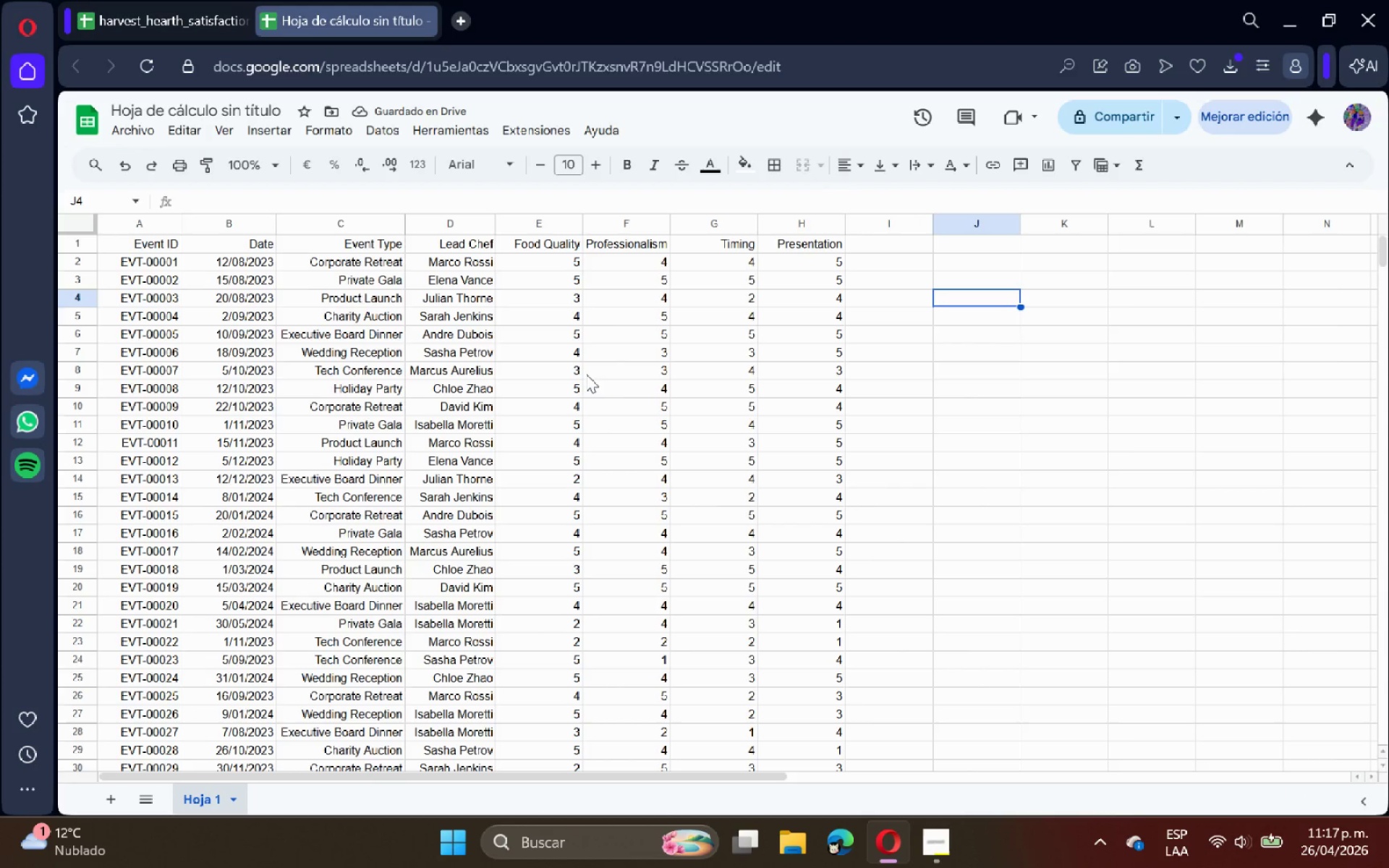 
key(Control+Z)
 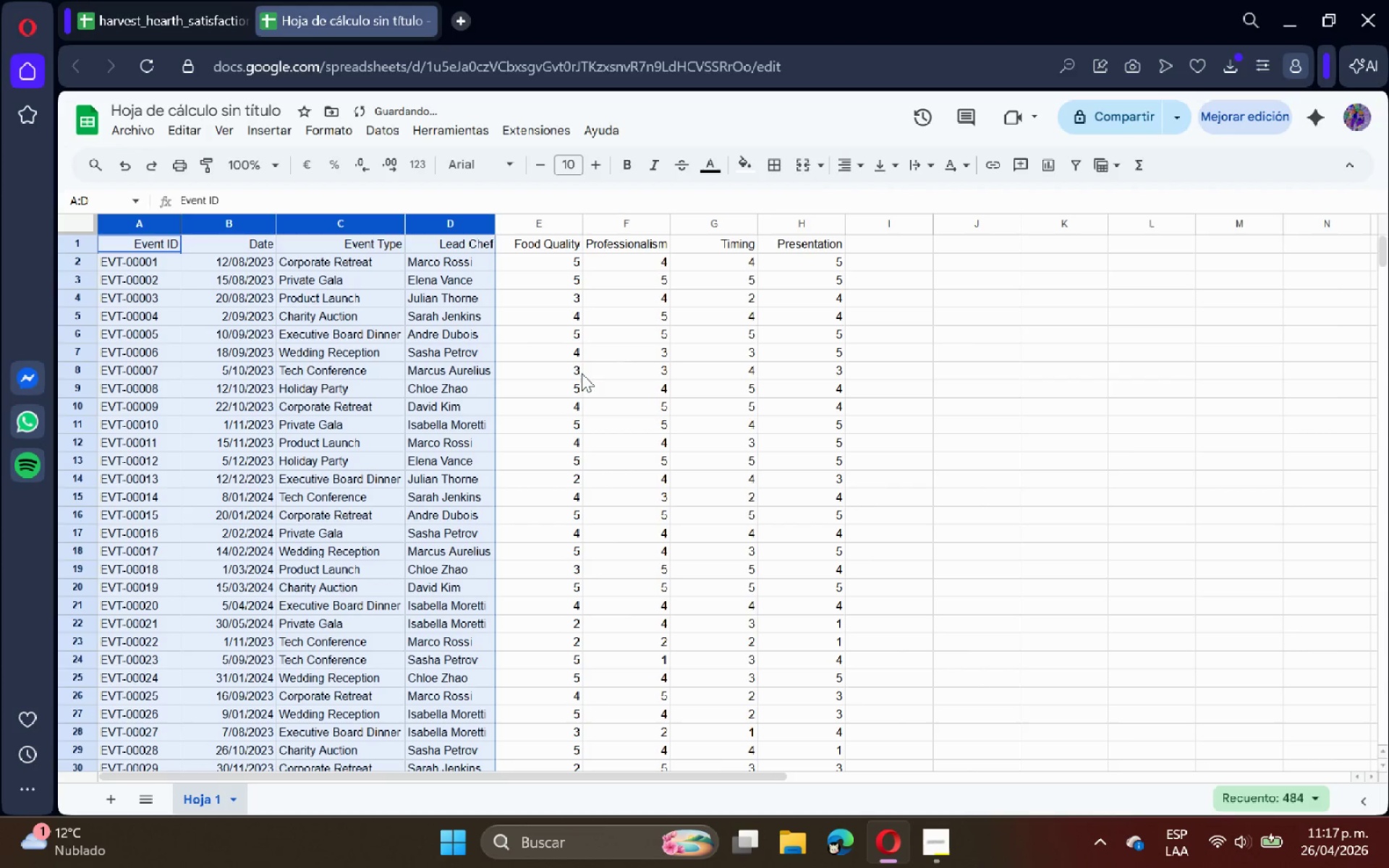 
key(Control+Z)
 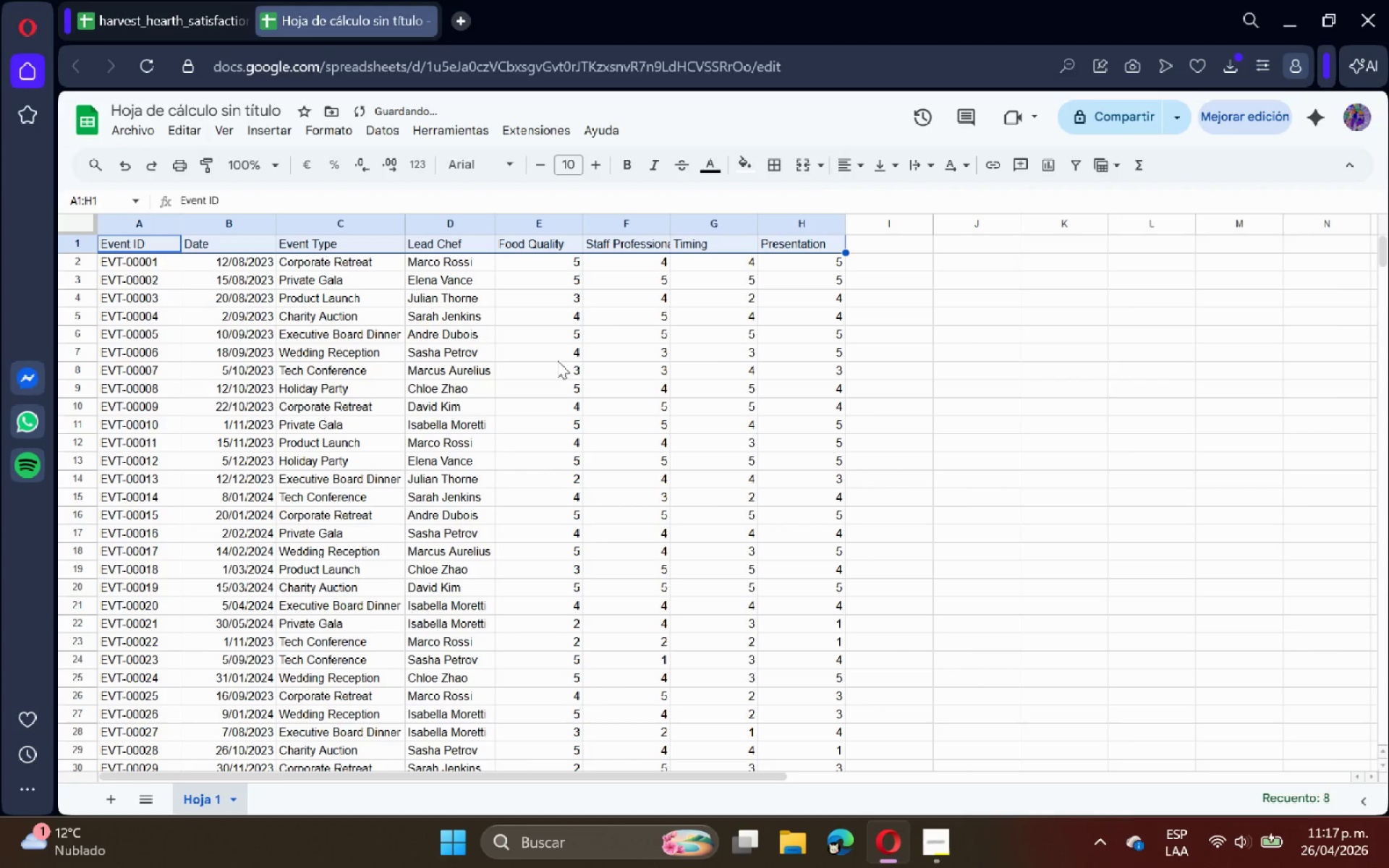 
left_click([548, 366])
 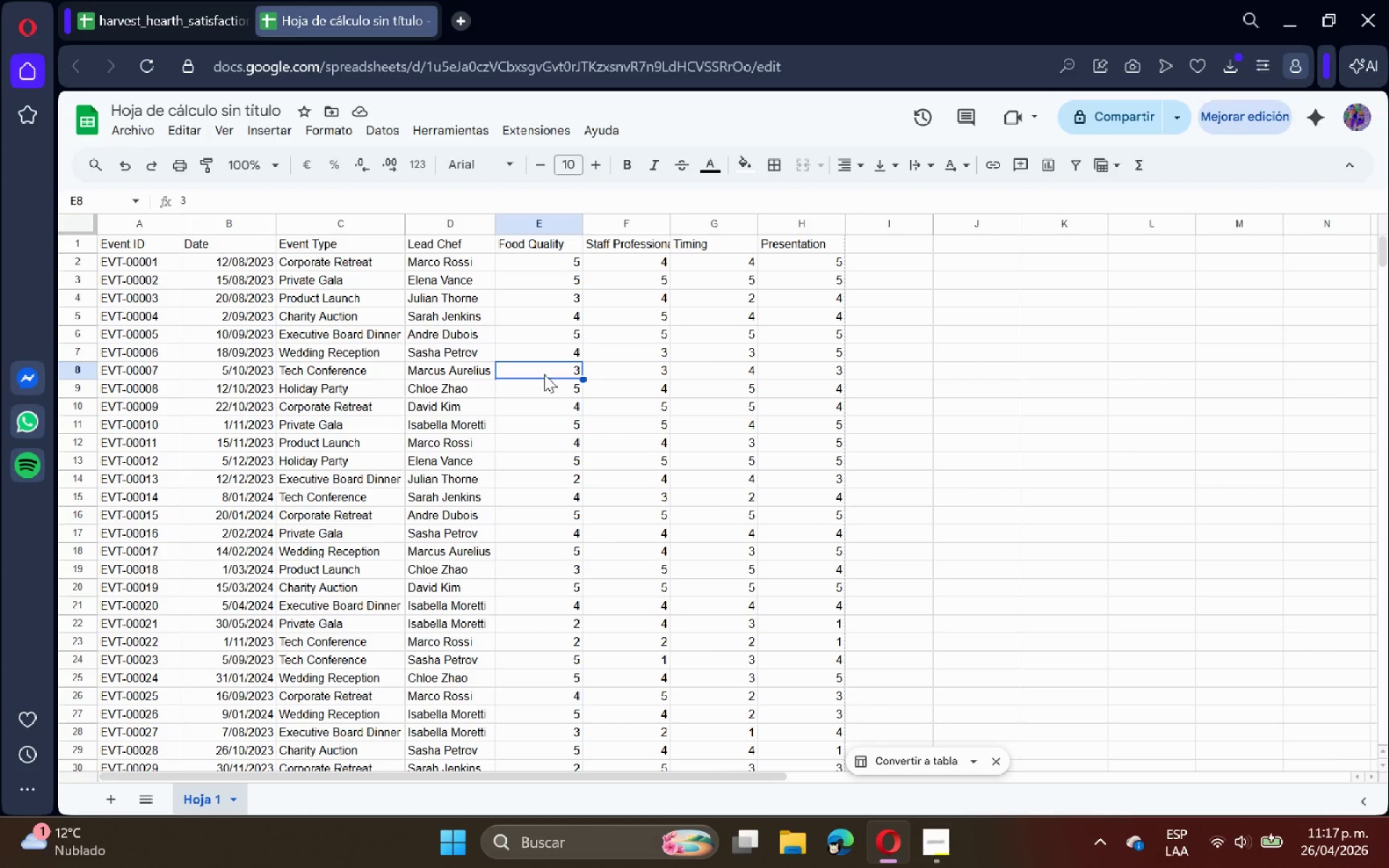 
wait(14.09)
 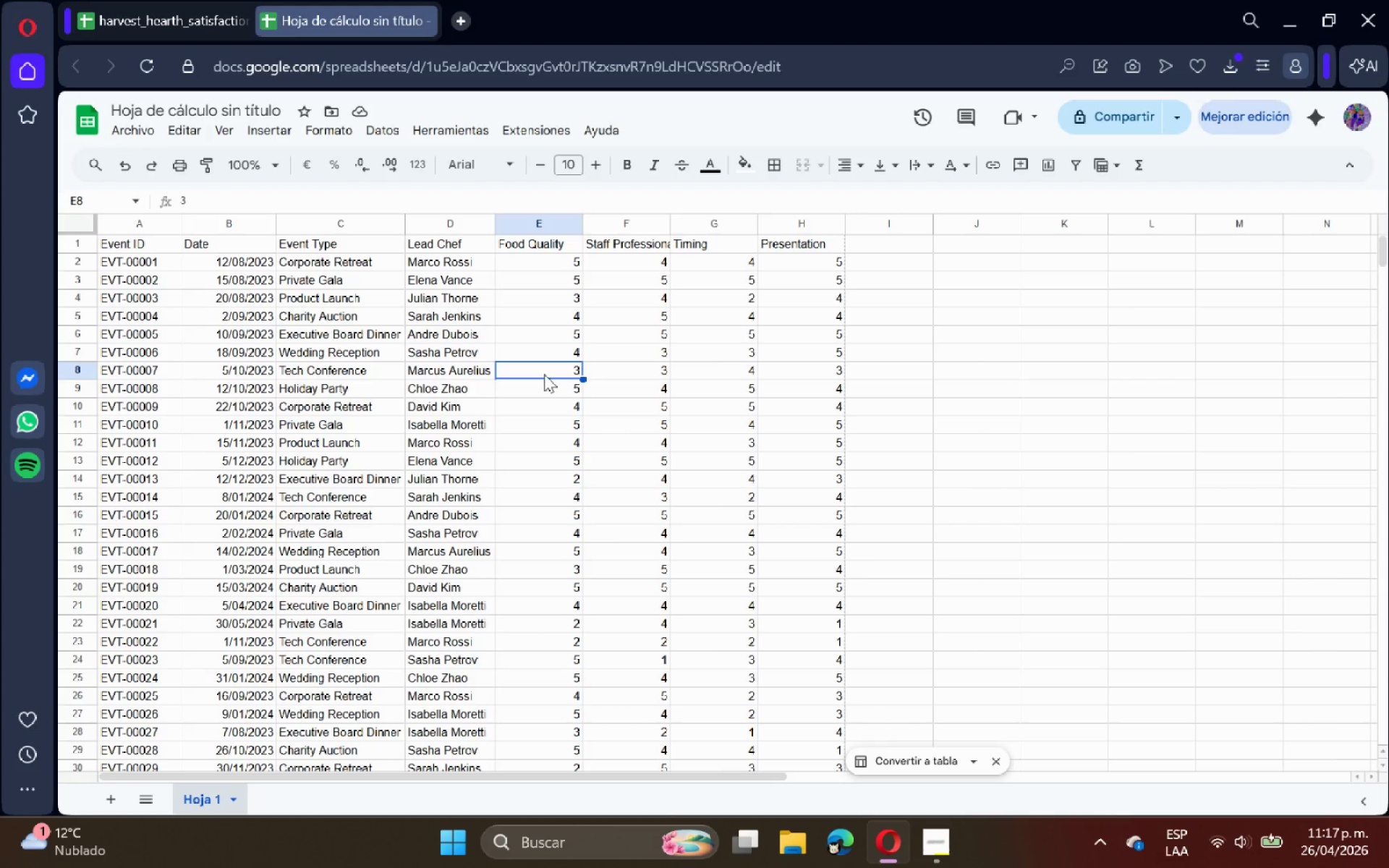 
left_click_drag(start_coordinate=[532, 220], to_coordinate=[803, 219])
 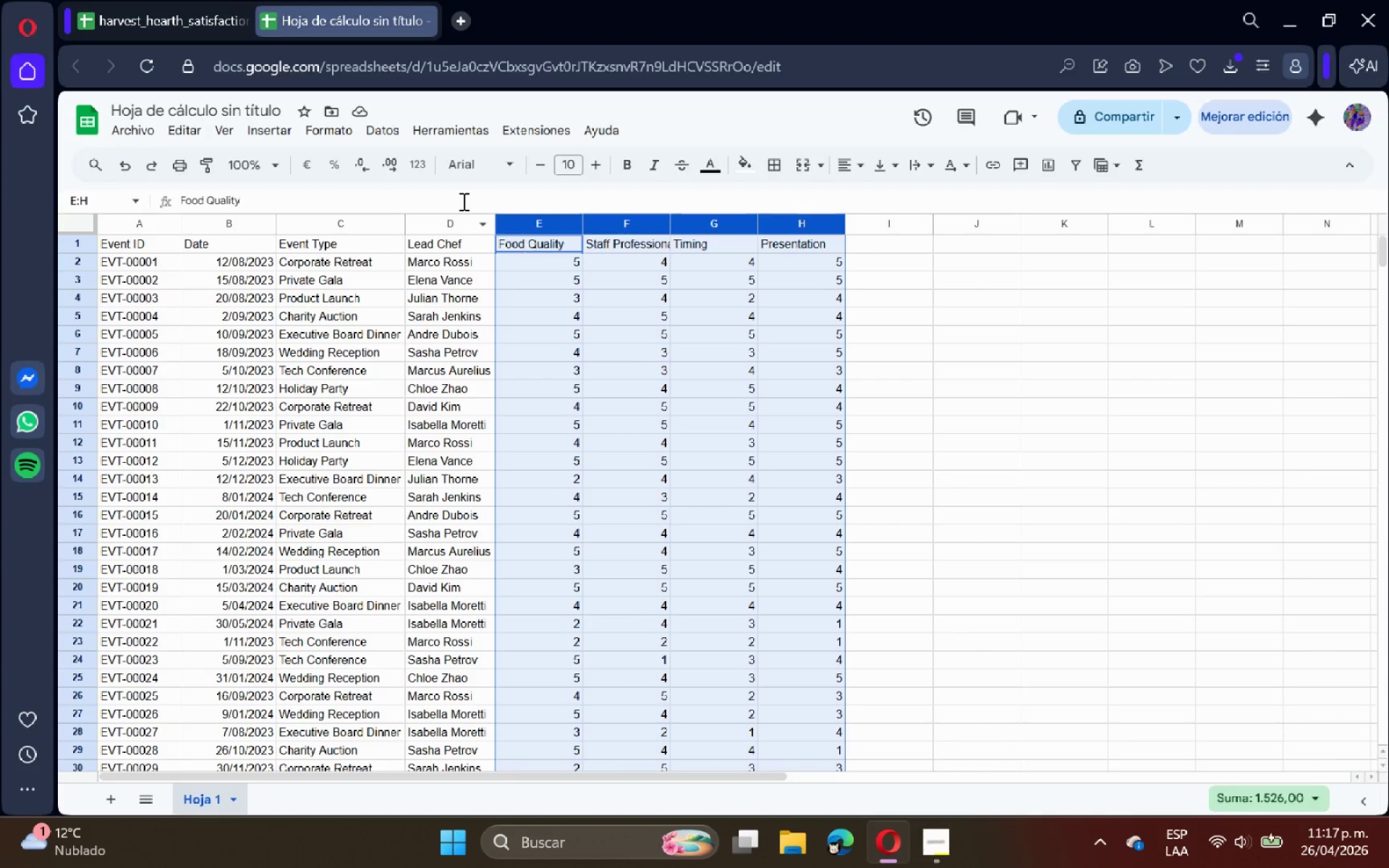 
left_click([318, 136])
 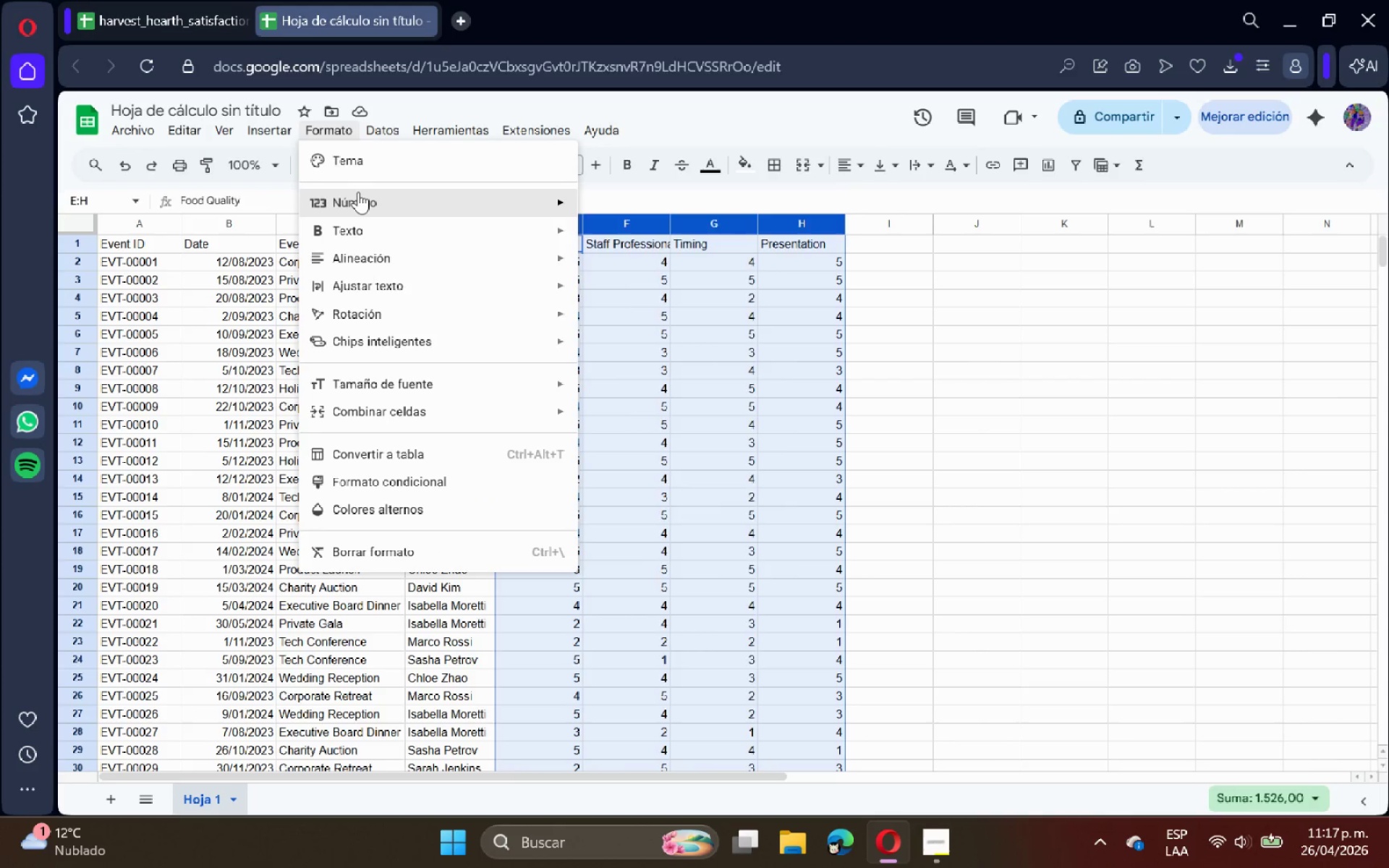 
left_click([358, 192])
 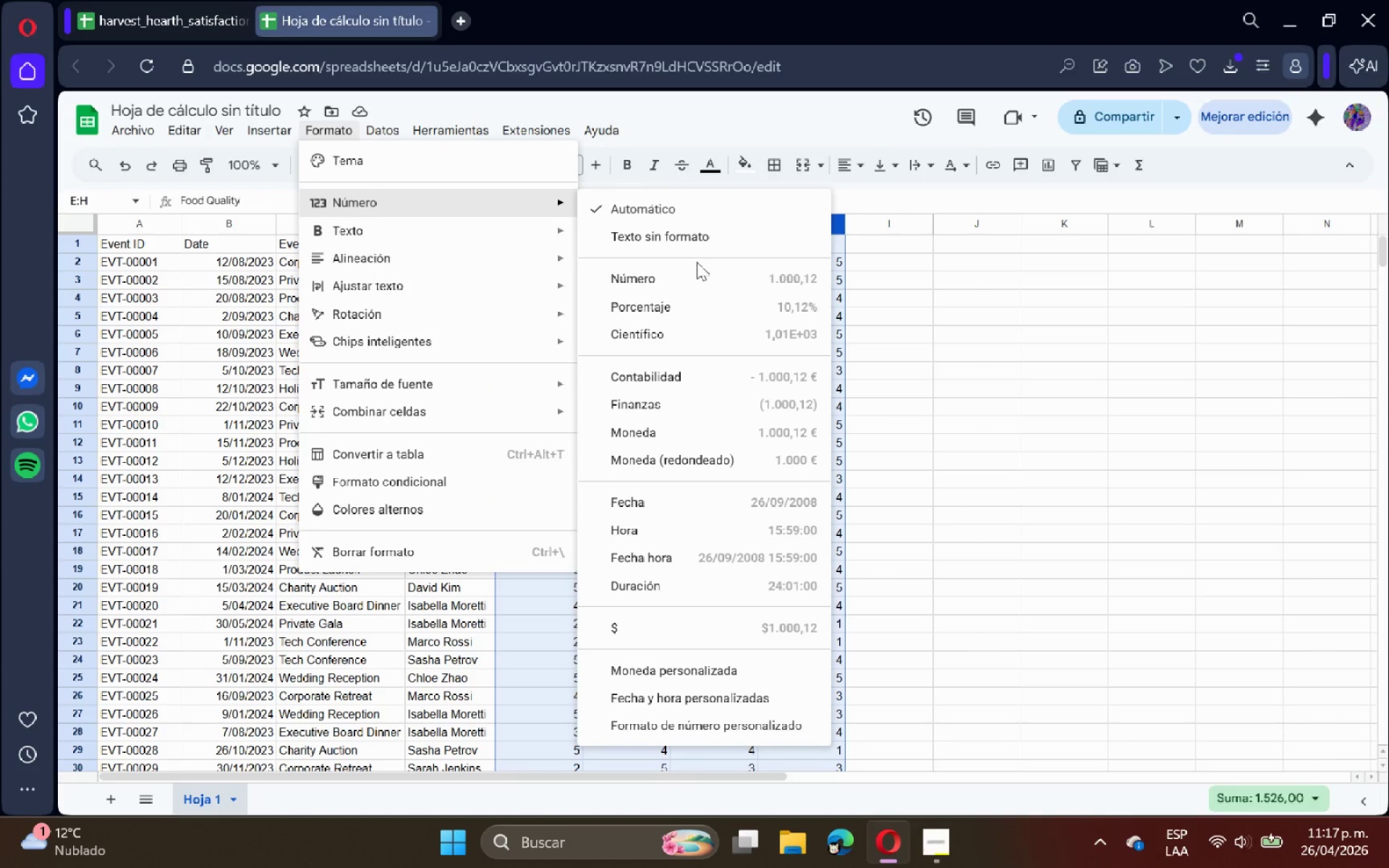 
left_click([700, 272])
 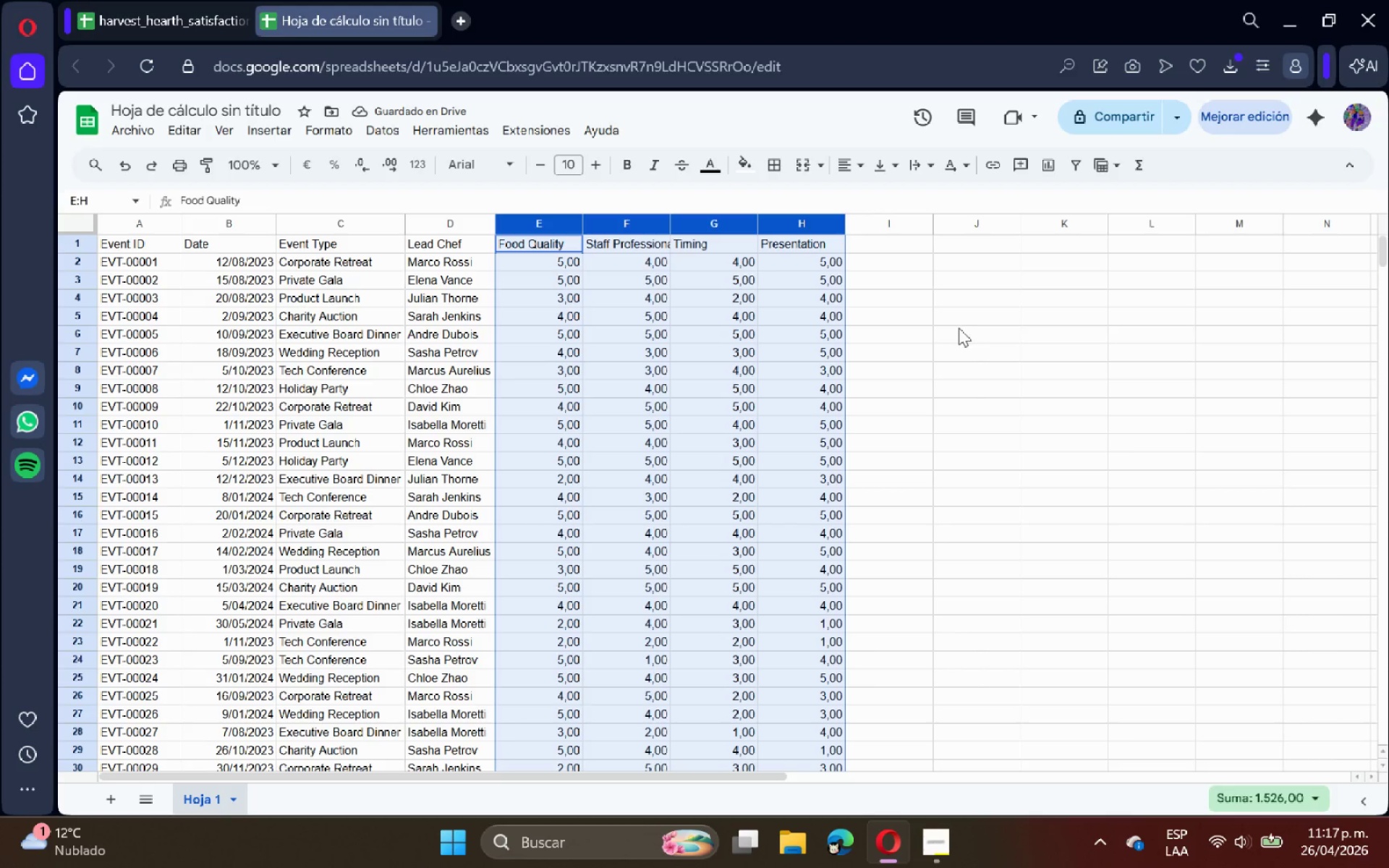 
wait(5.55)
 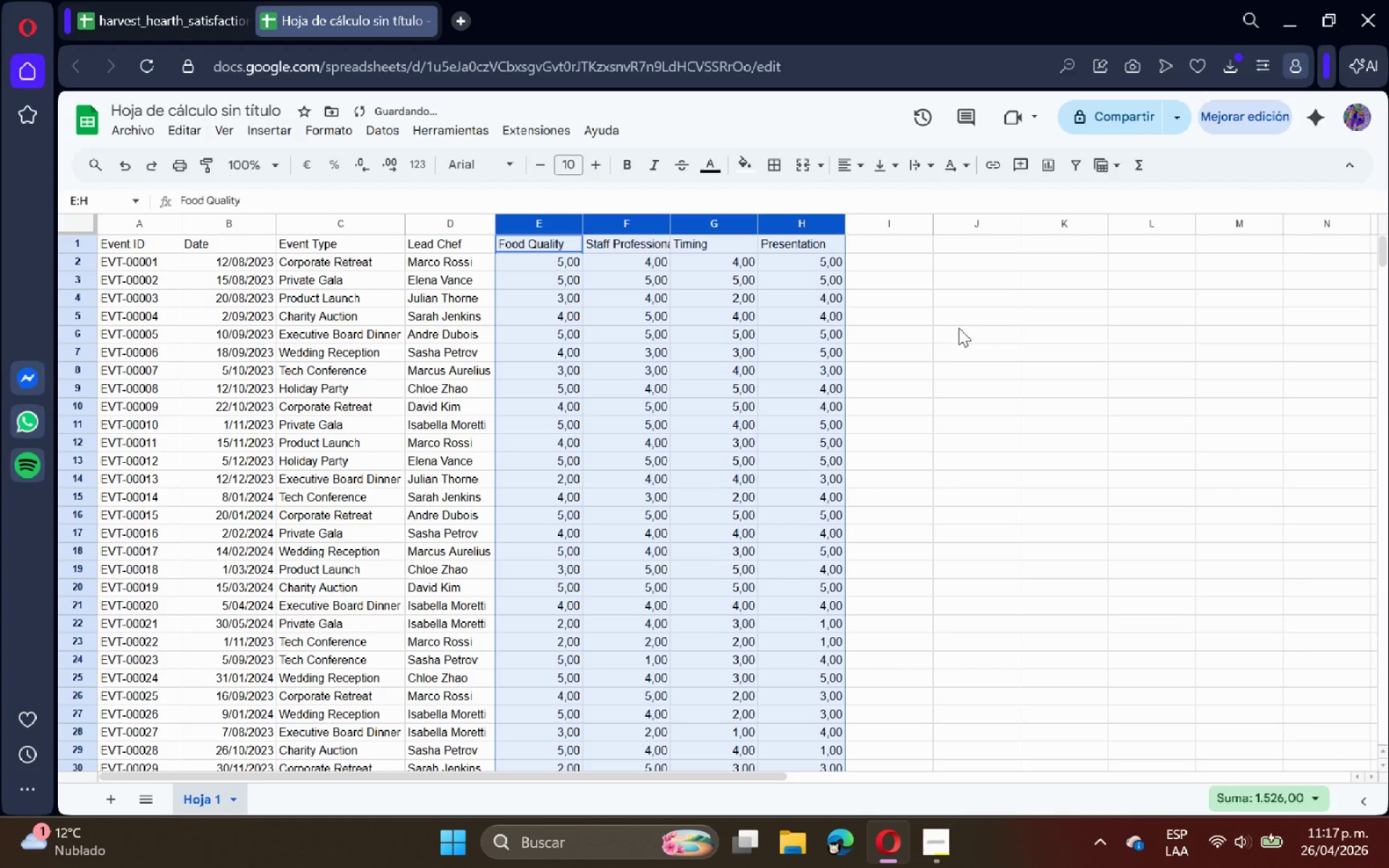 
left_click([980, 364])
 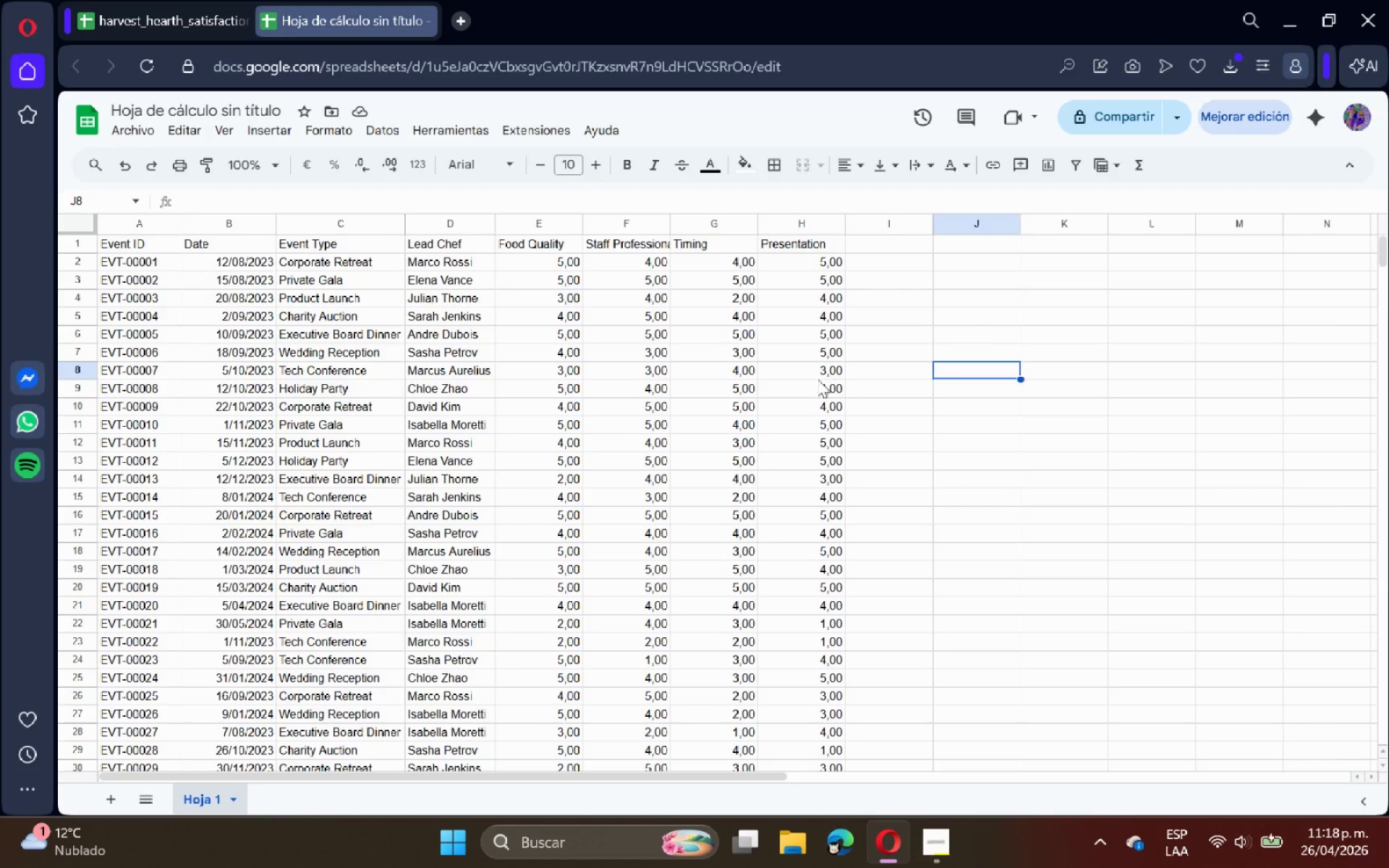 
scroll: coordinate [391, 593], scroll_direction: up, amount: 2.0
 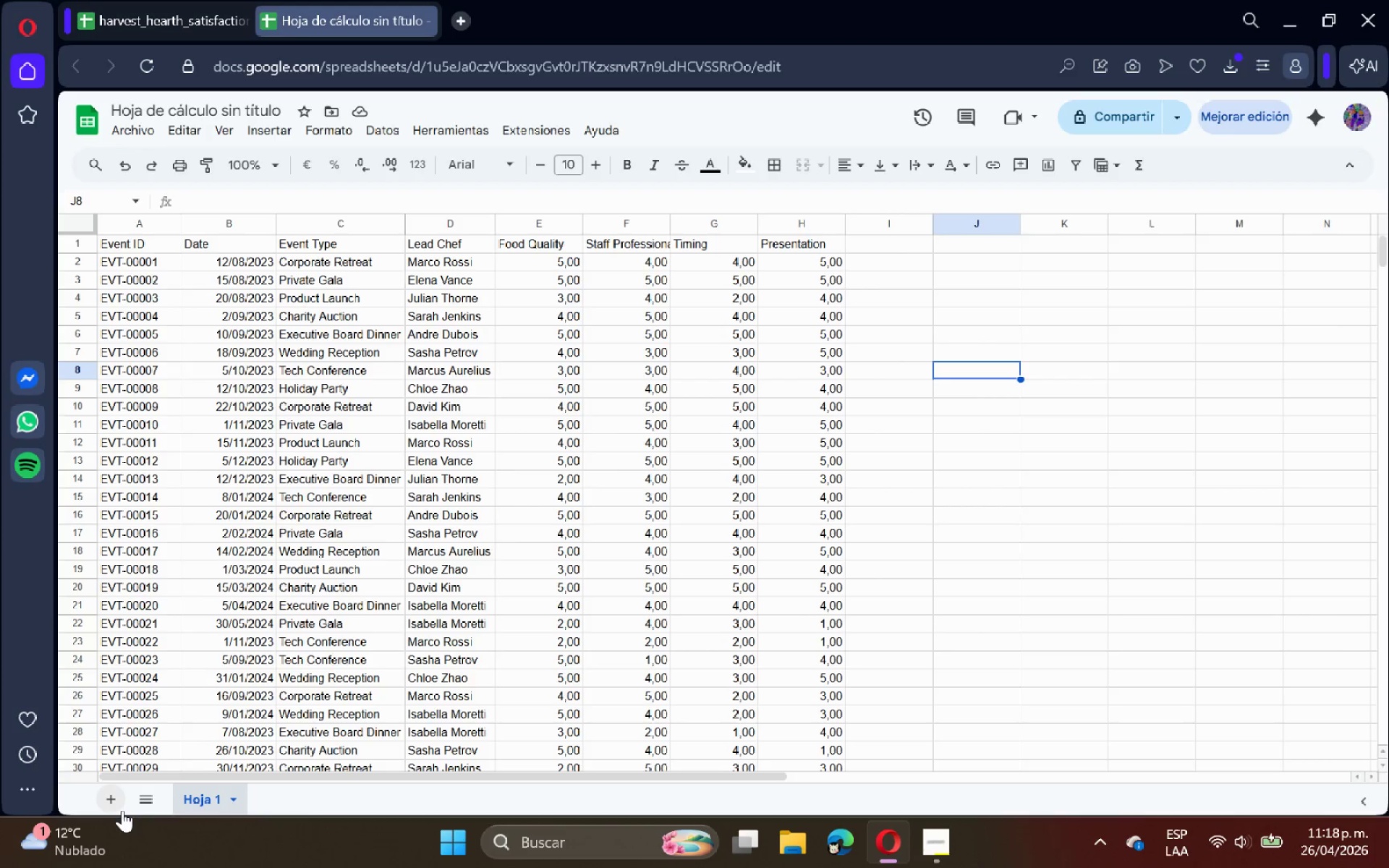 
left_click([119, 807])
 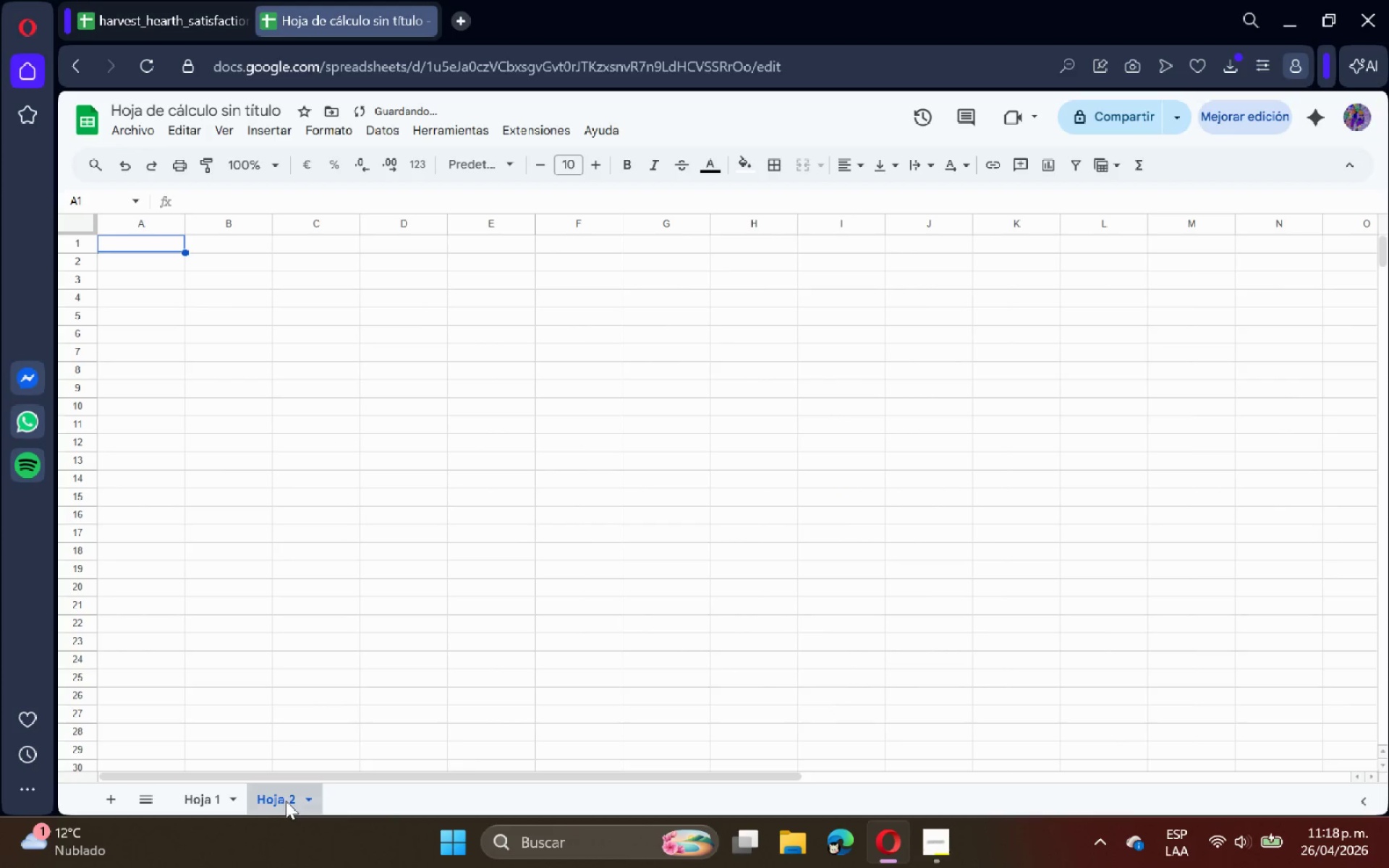 
double_click([286, 801])
 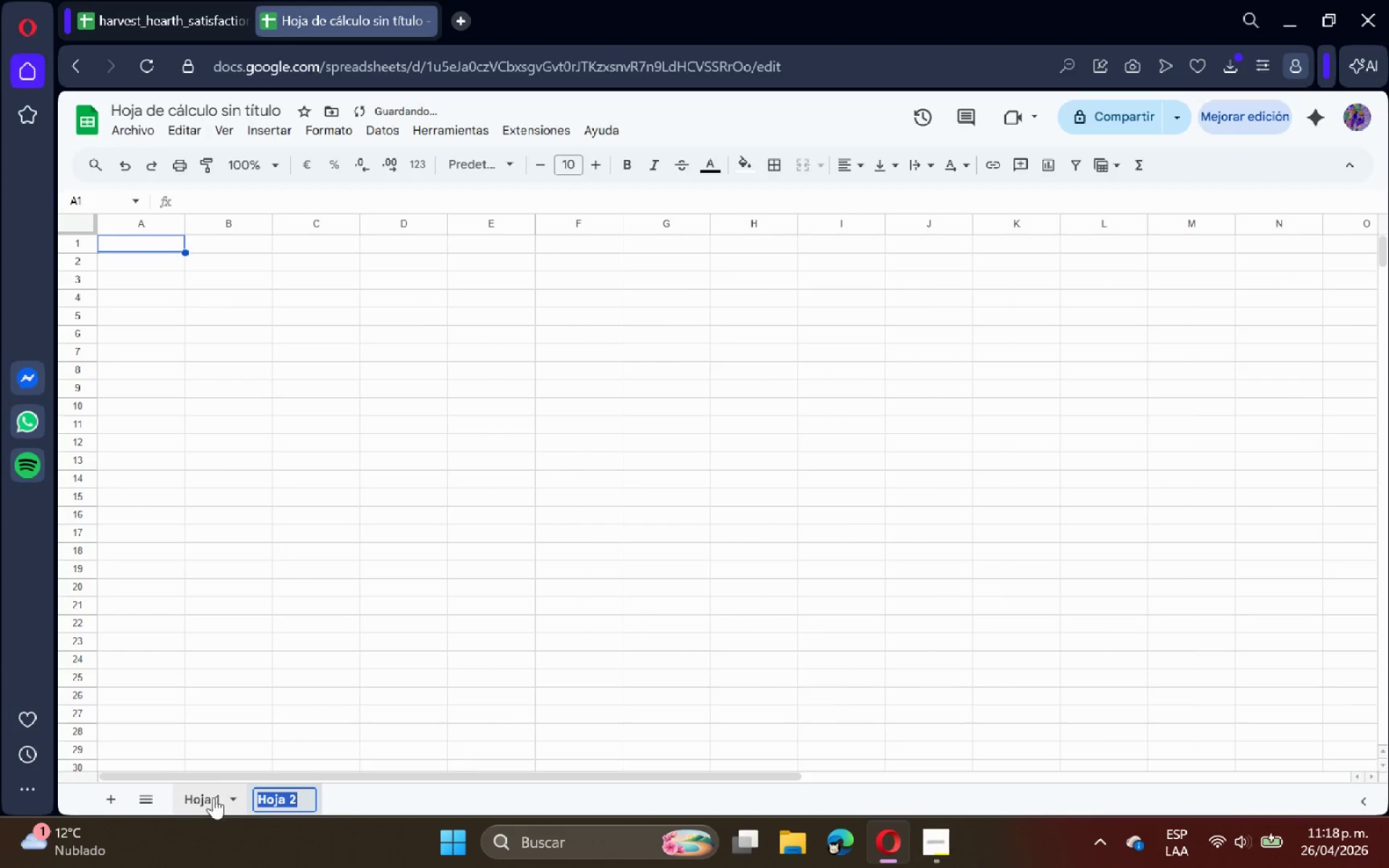 
double_click([213, 797])
 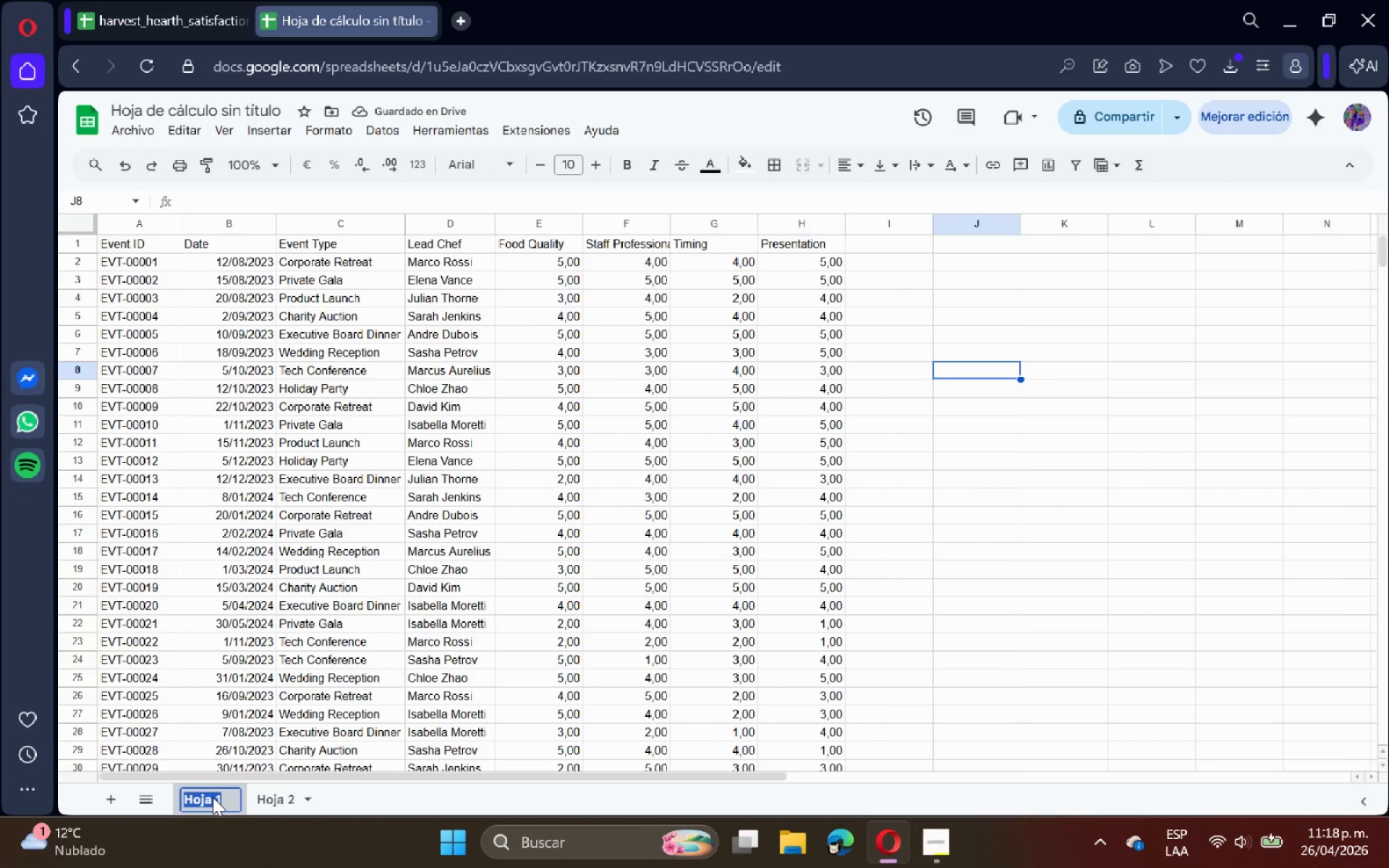 
type(MasterLog)
 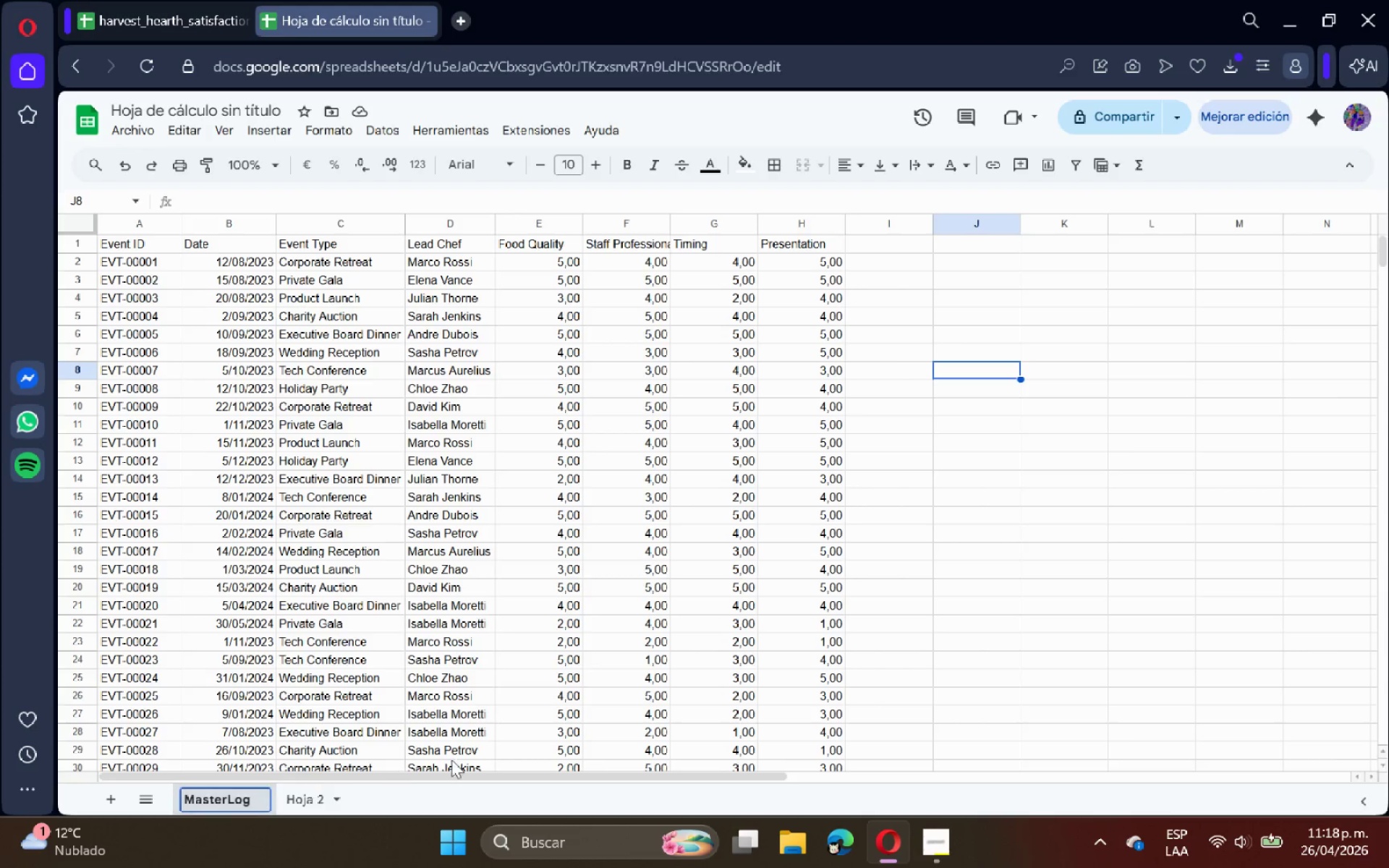 
key(Backspace)
key(Backspace)
key(Backspace)
type(_Log)
 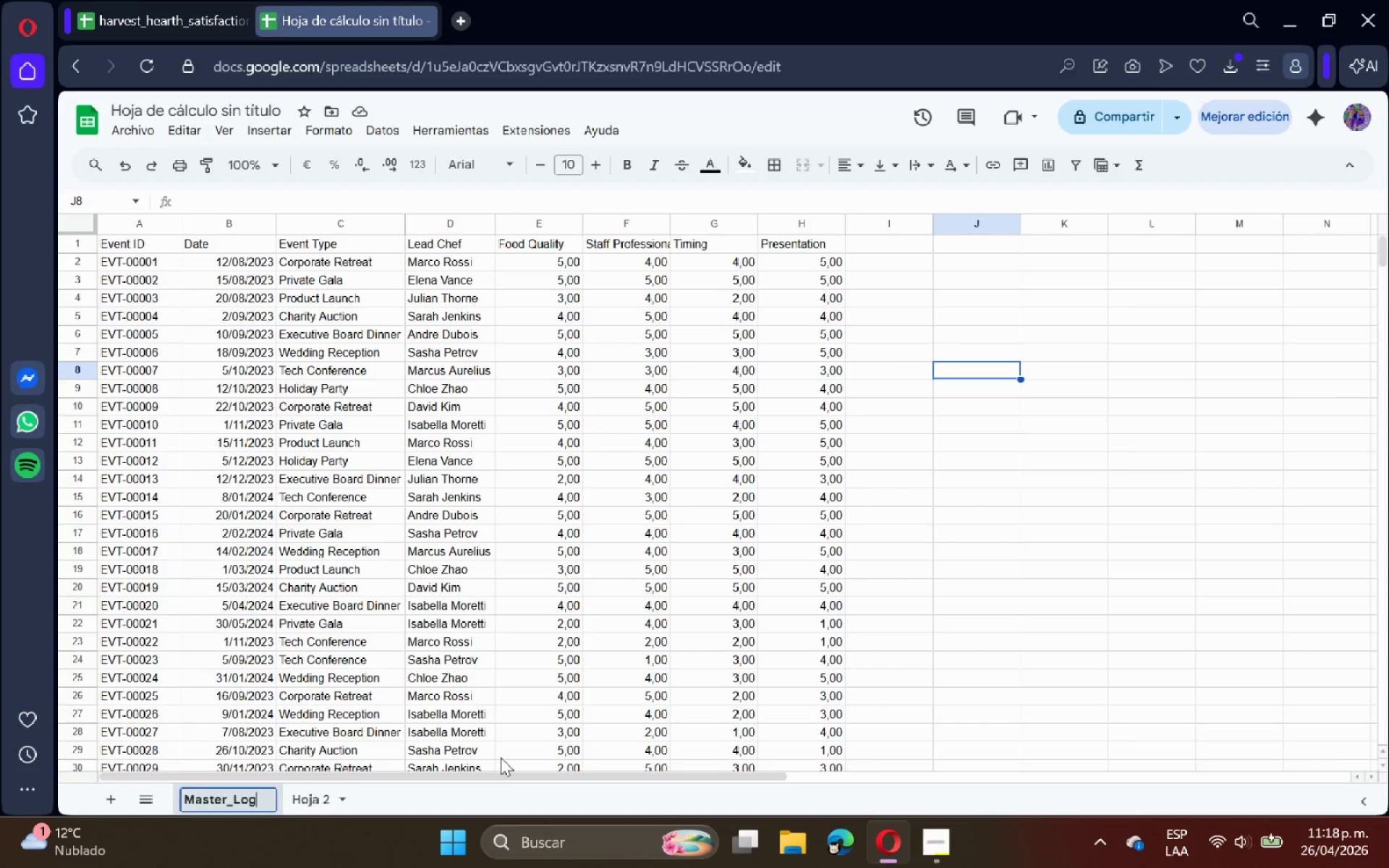 
key(Enter)
 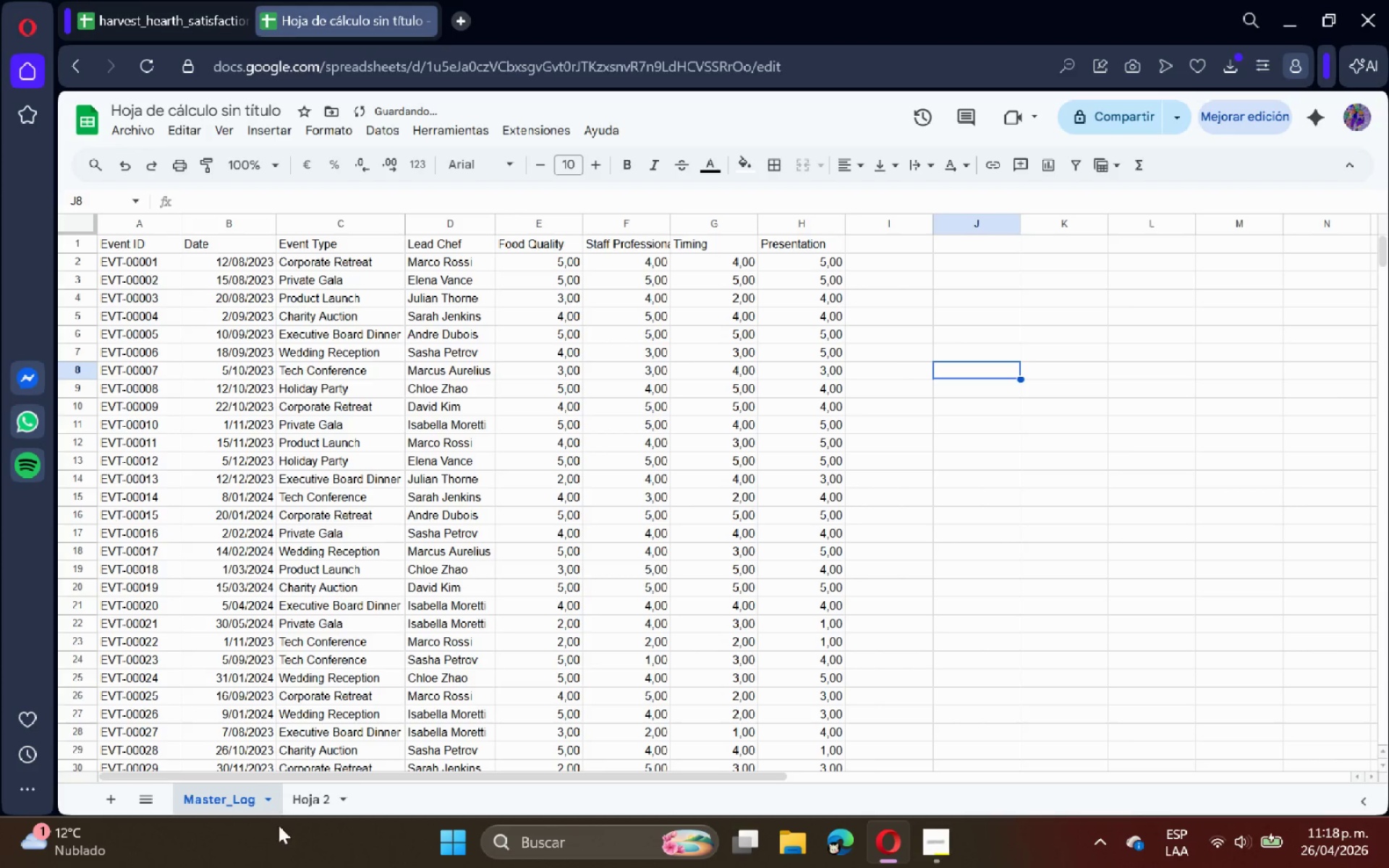 
double_click([314, 799])
 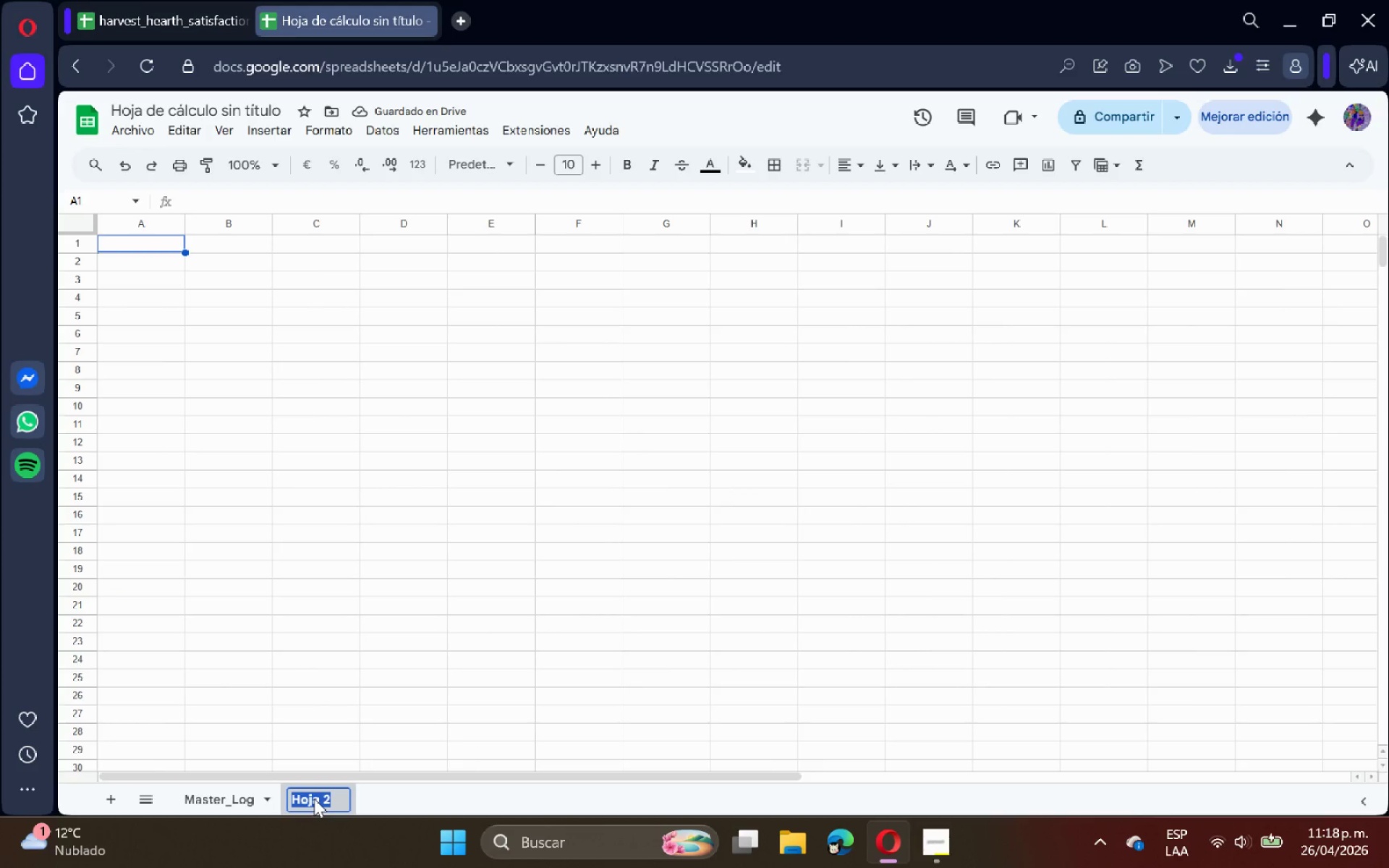 
type(Settings_con)
key(Backspace)
key(Backspace)
key(Backspace)
type(Config)
 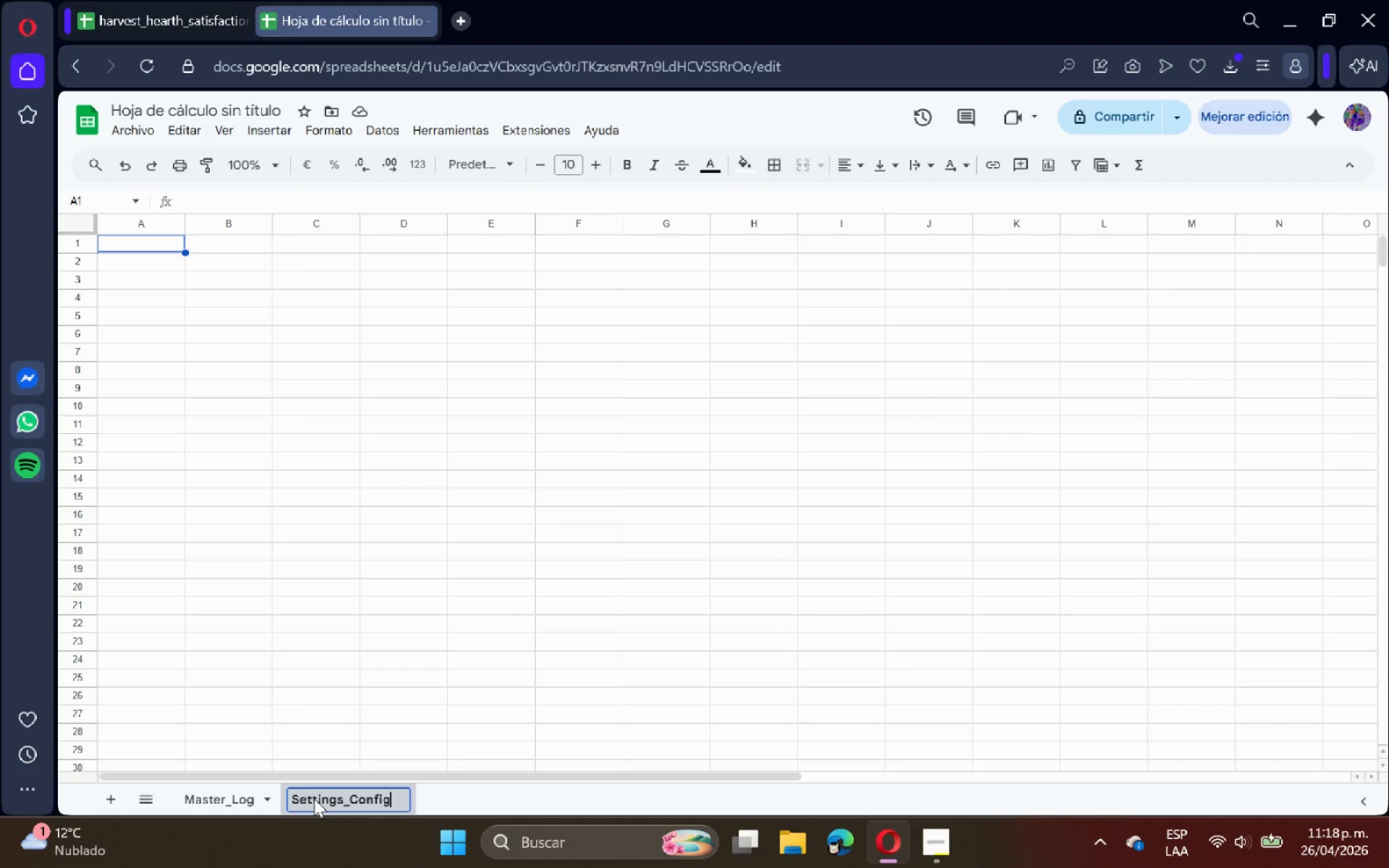 
key(Enter)
 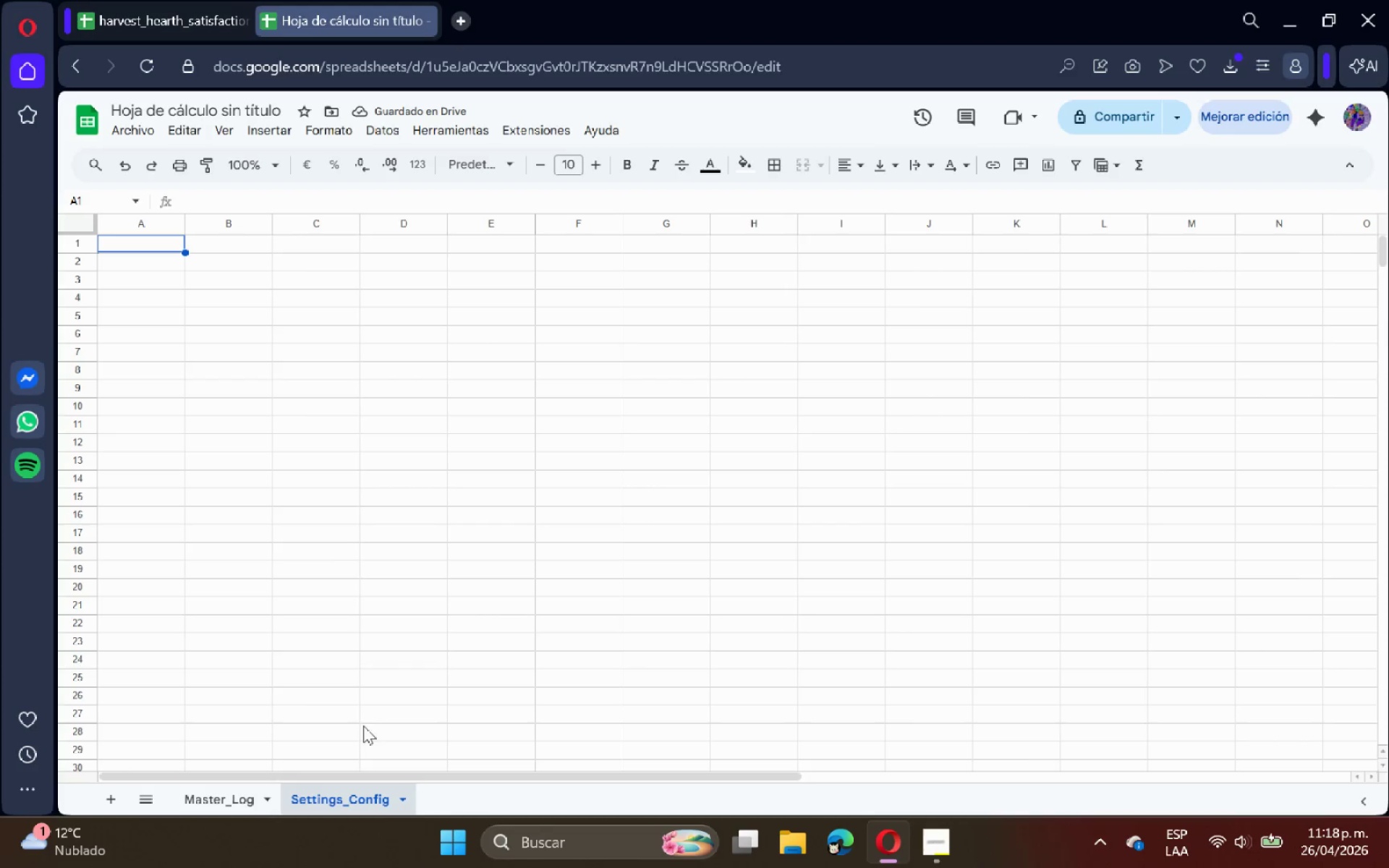 
wait(6.67)
 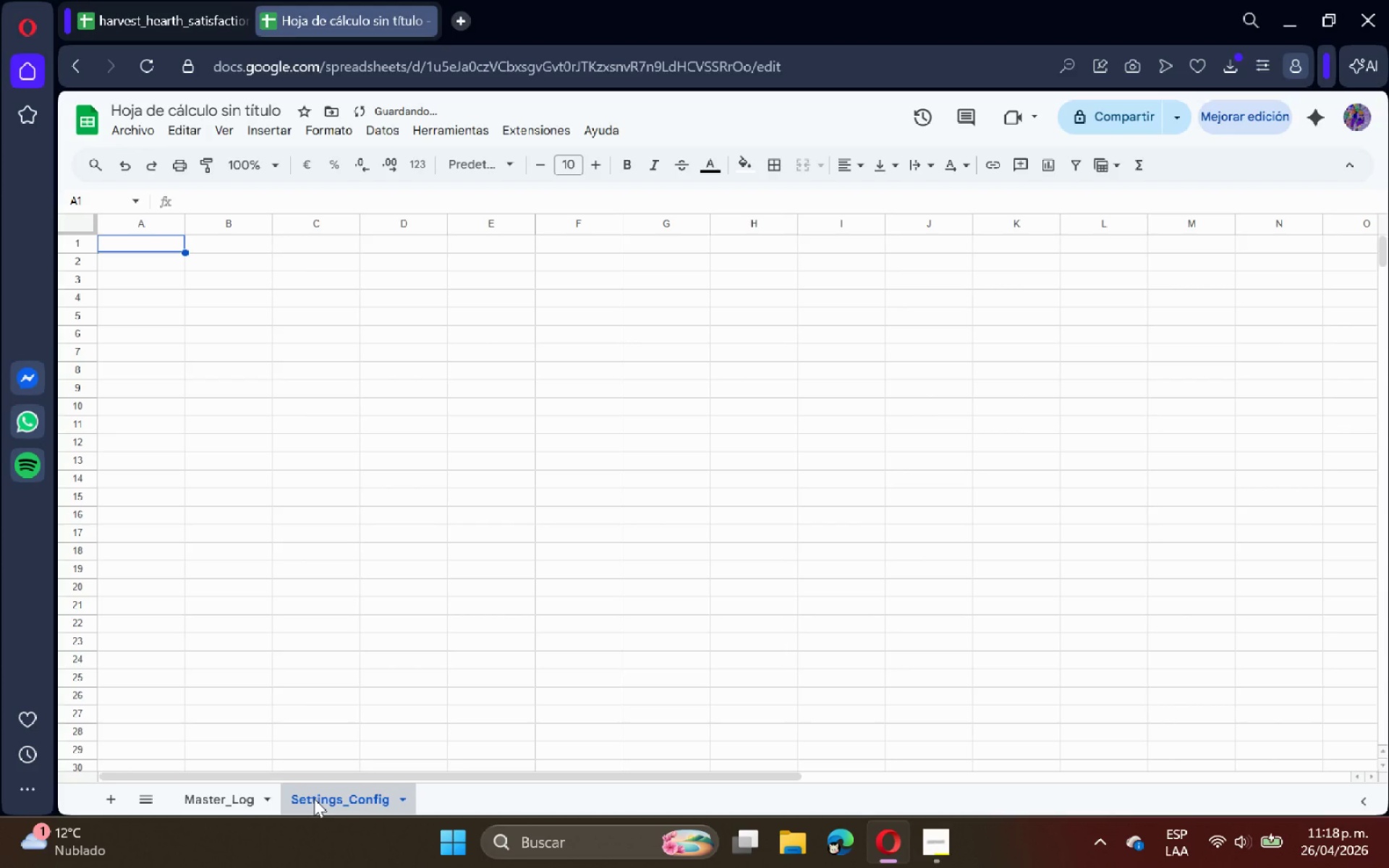 
double_click([141, 247])
 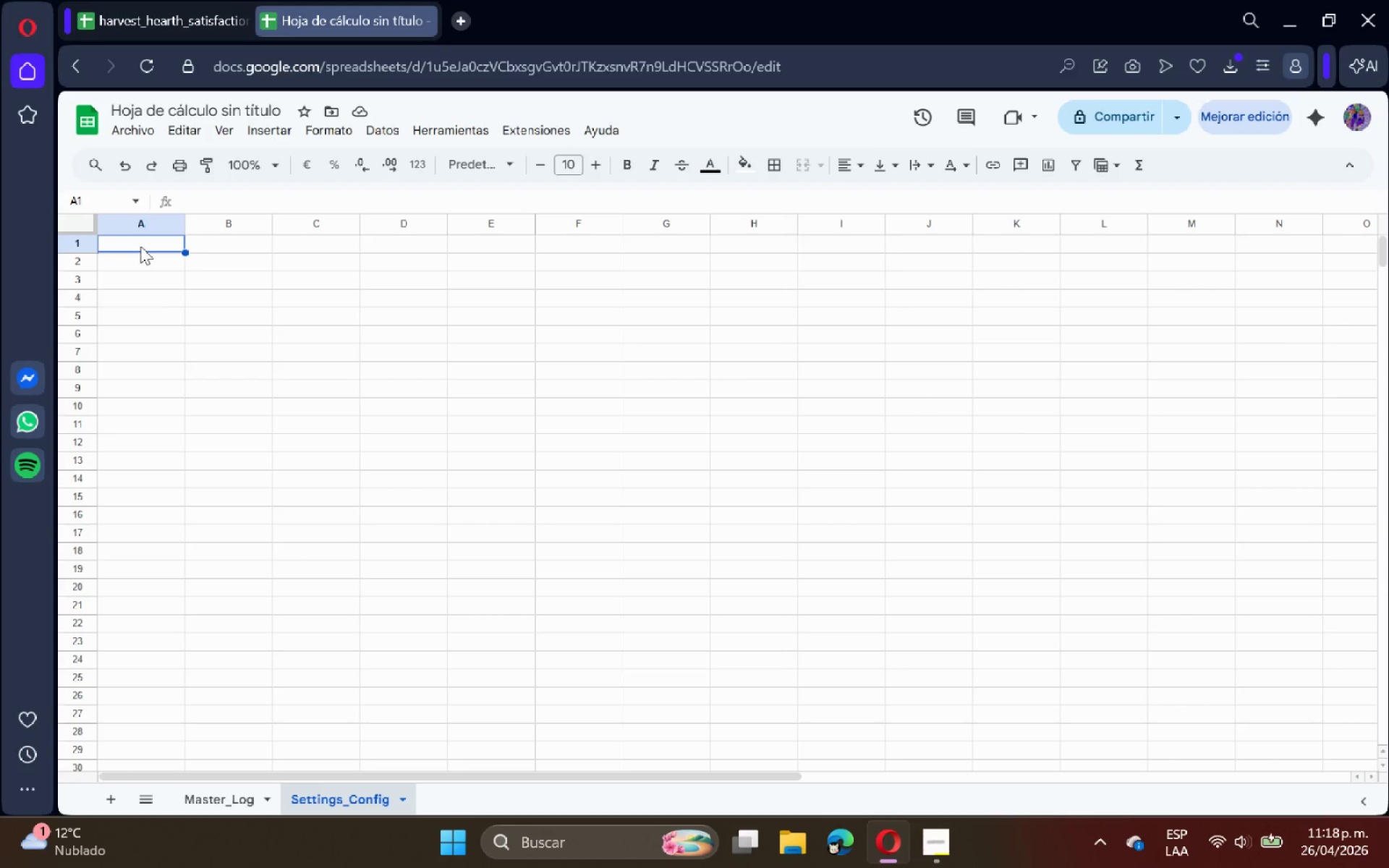 
type(Metric)
 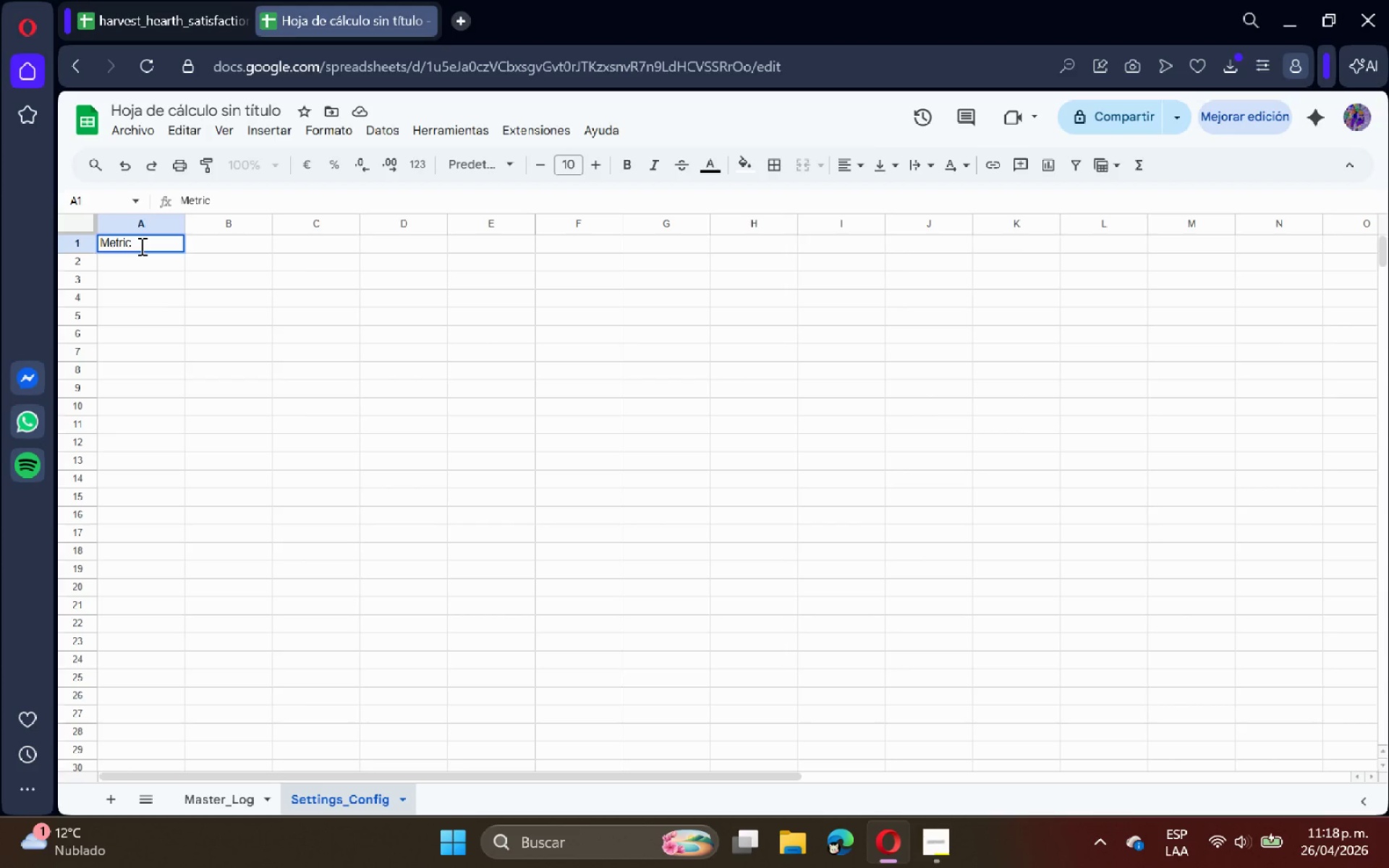 
key(Enter)
 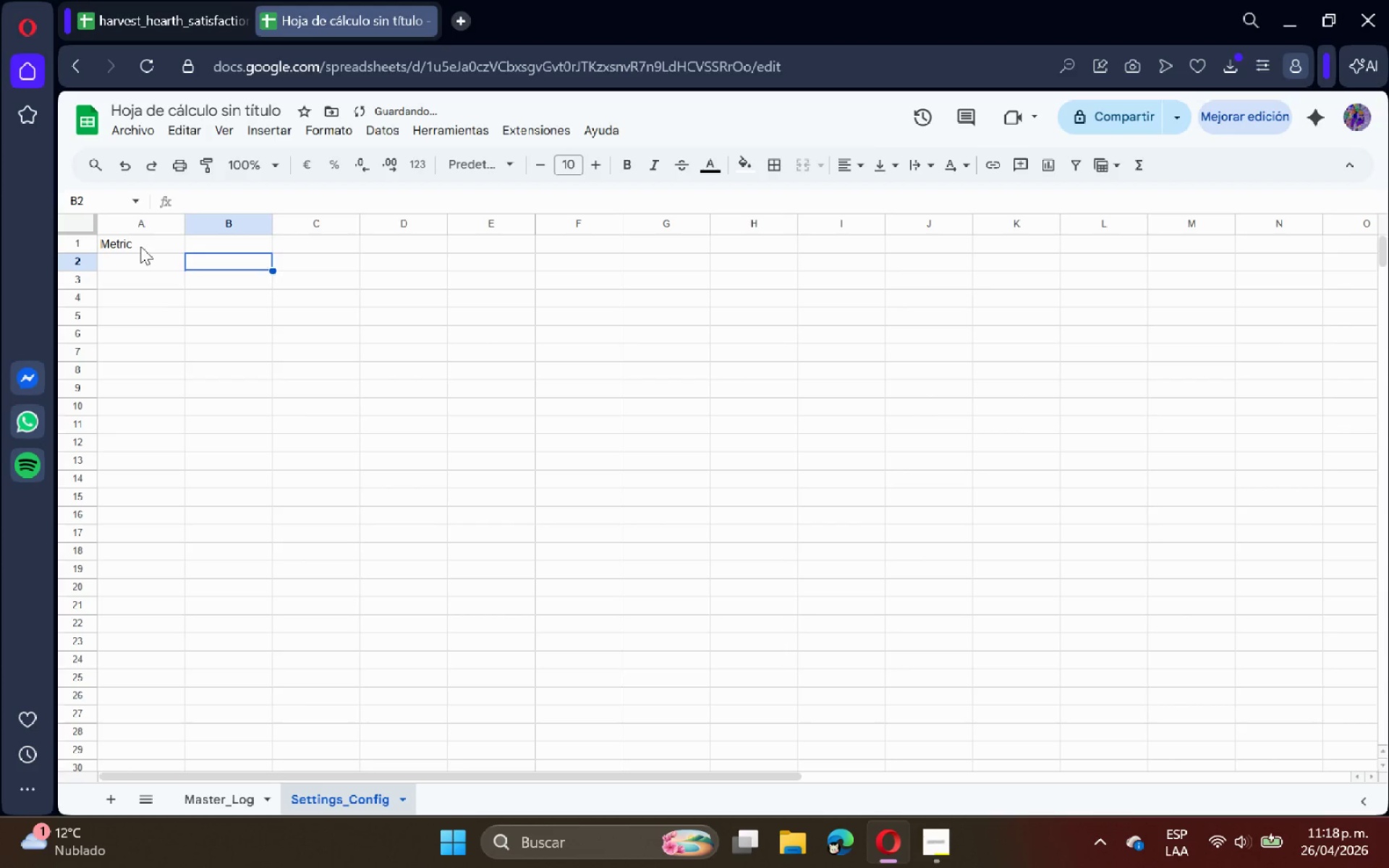 
key(ArrowRight)
 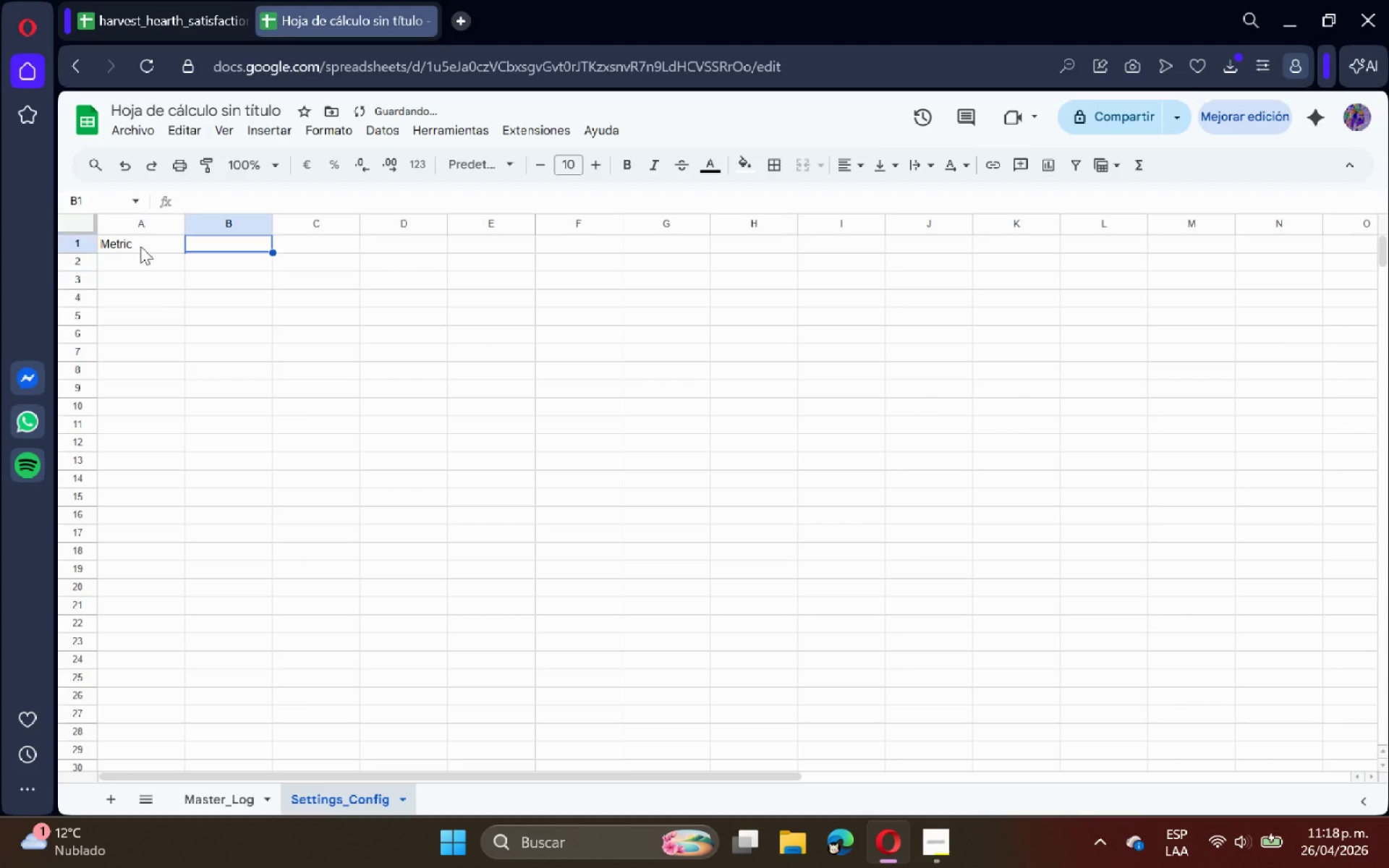 
key(ArrowUp)
 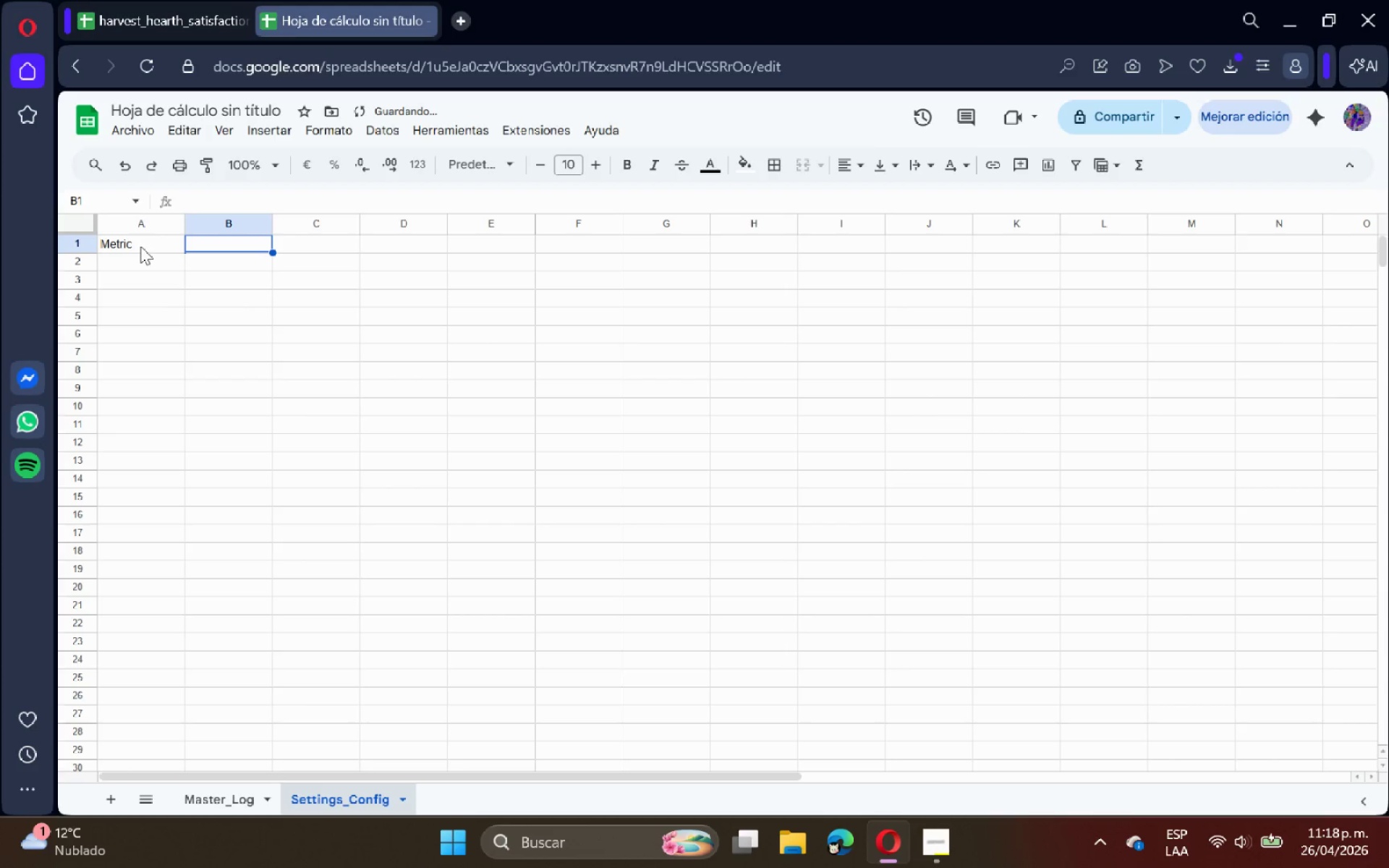 
hold_key(key=ShiftRight, duration=0.34)
 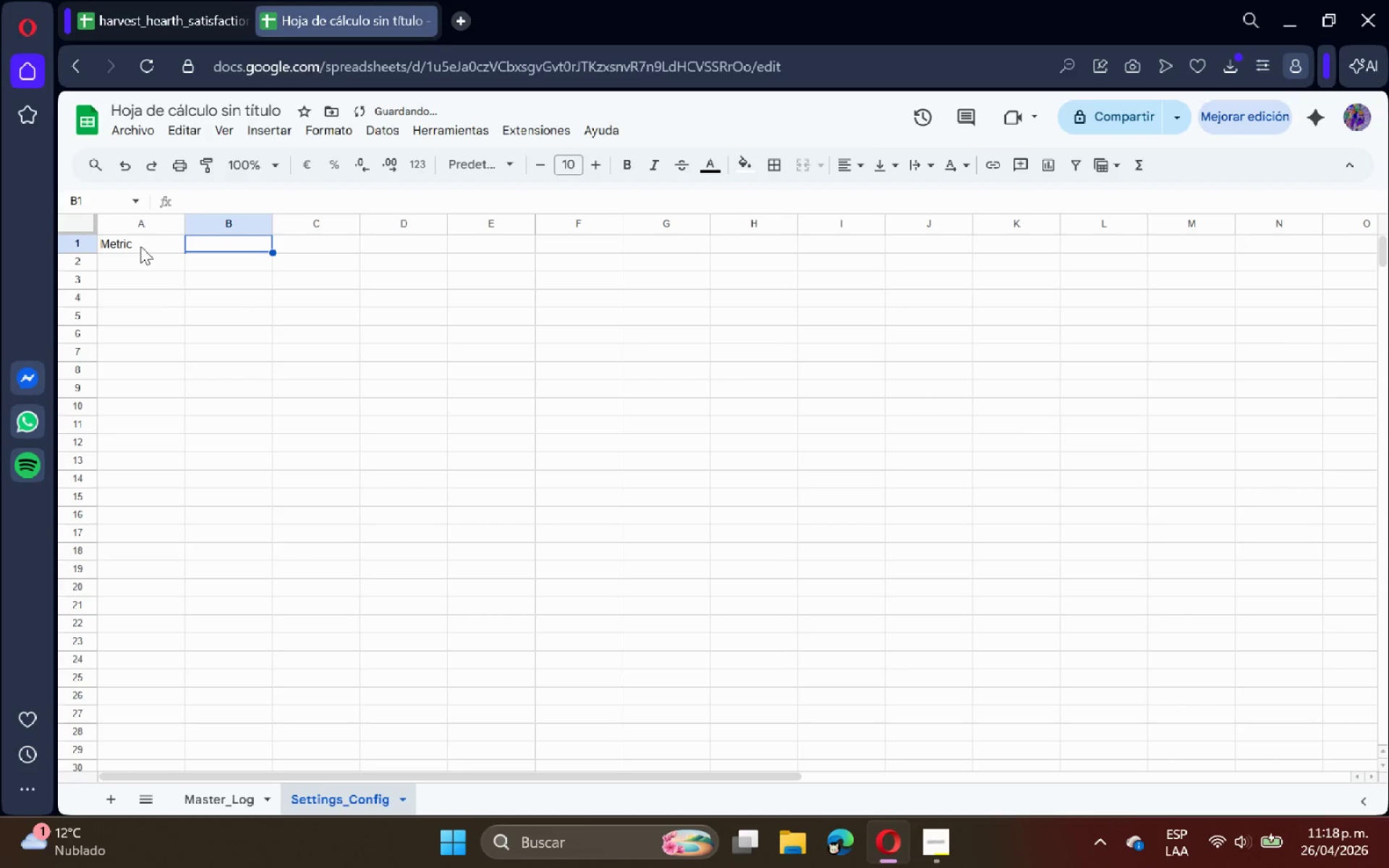 
type(Weight)
 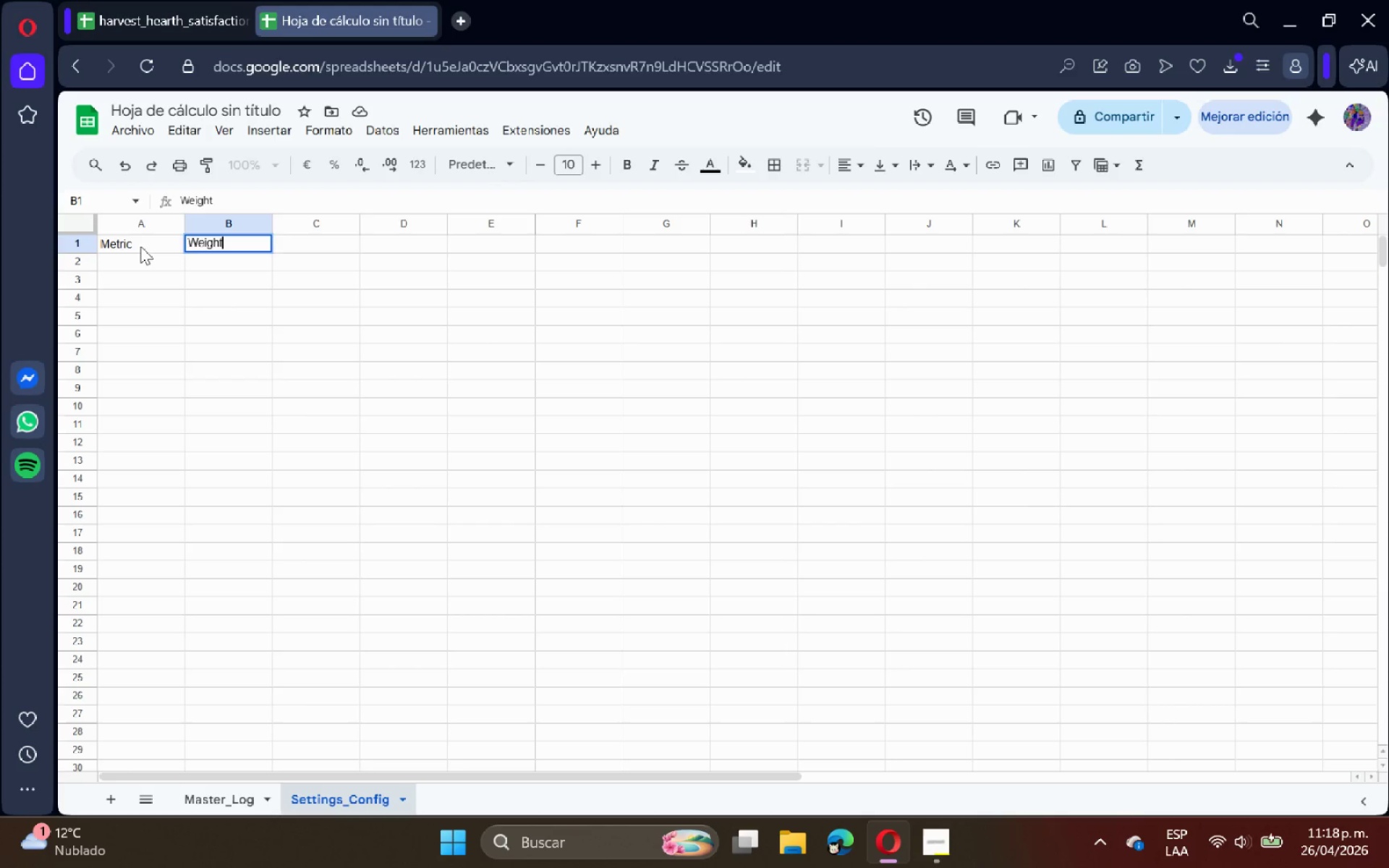 
key(Enter)
 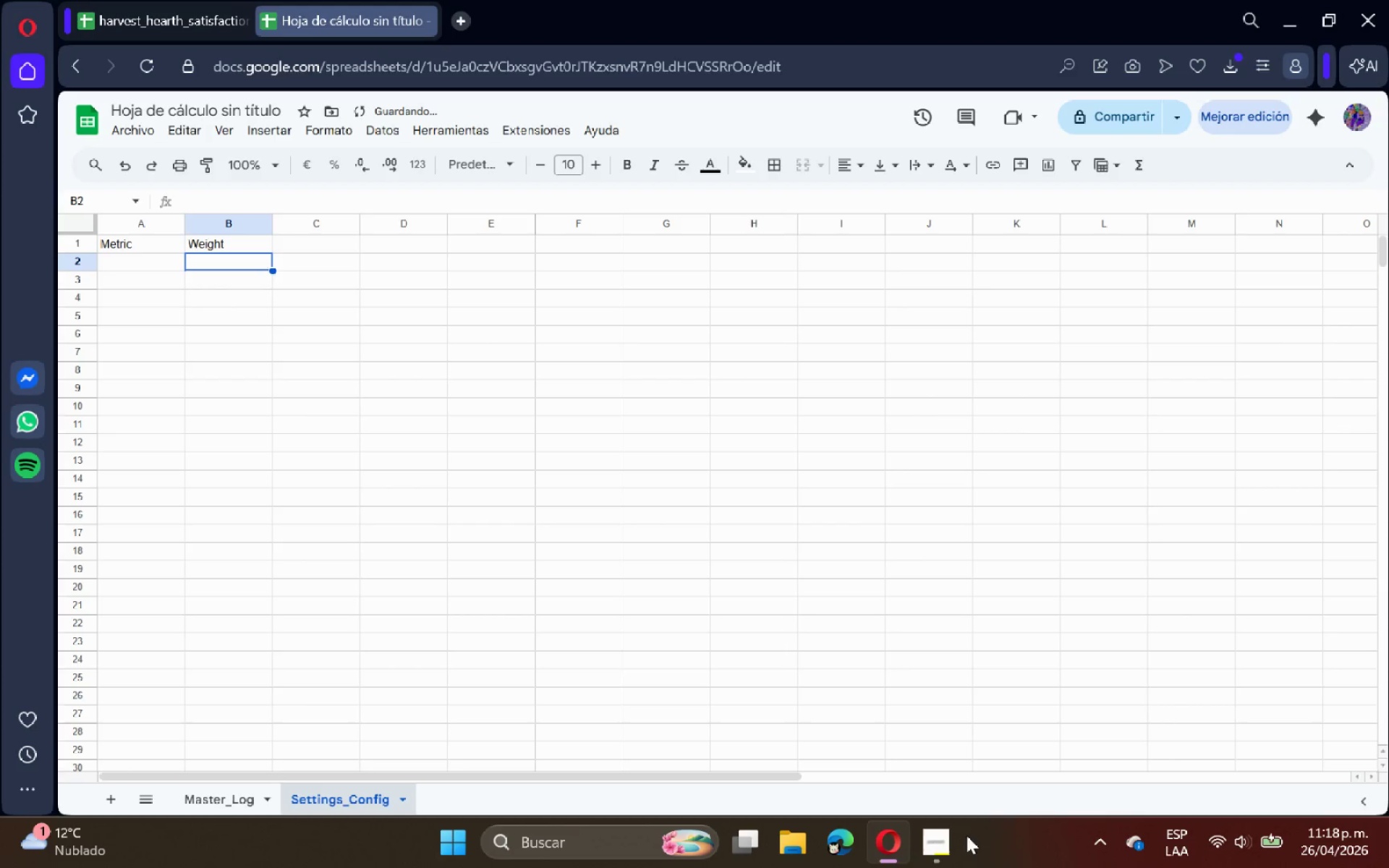 
double_click([951, 834])